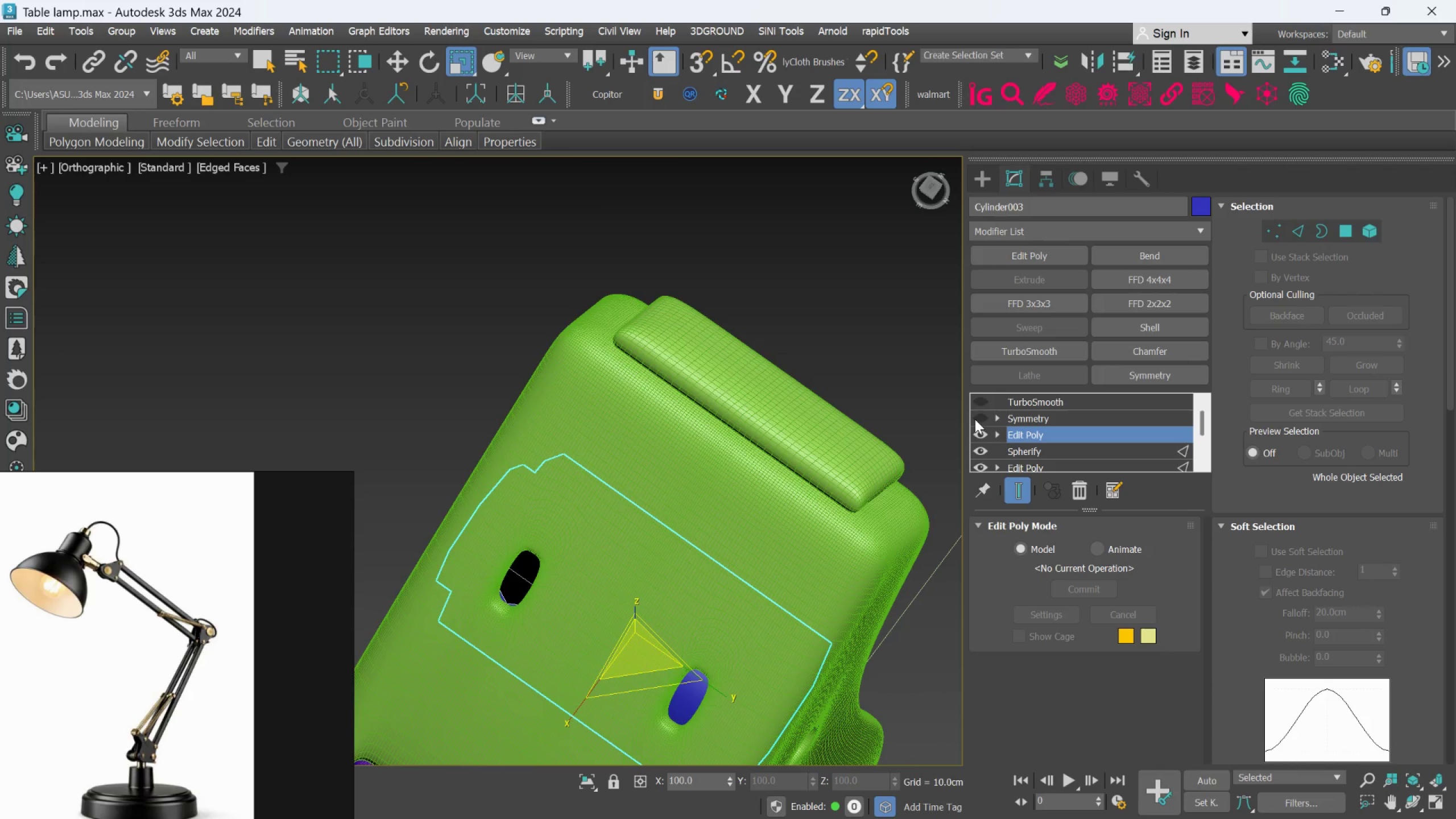 
double_click([1032, 420])
 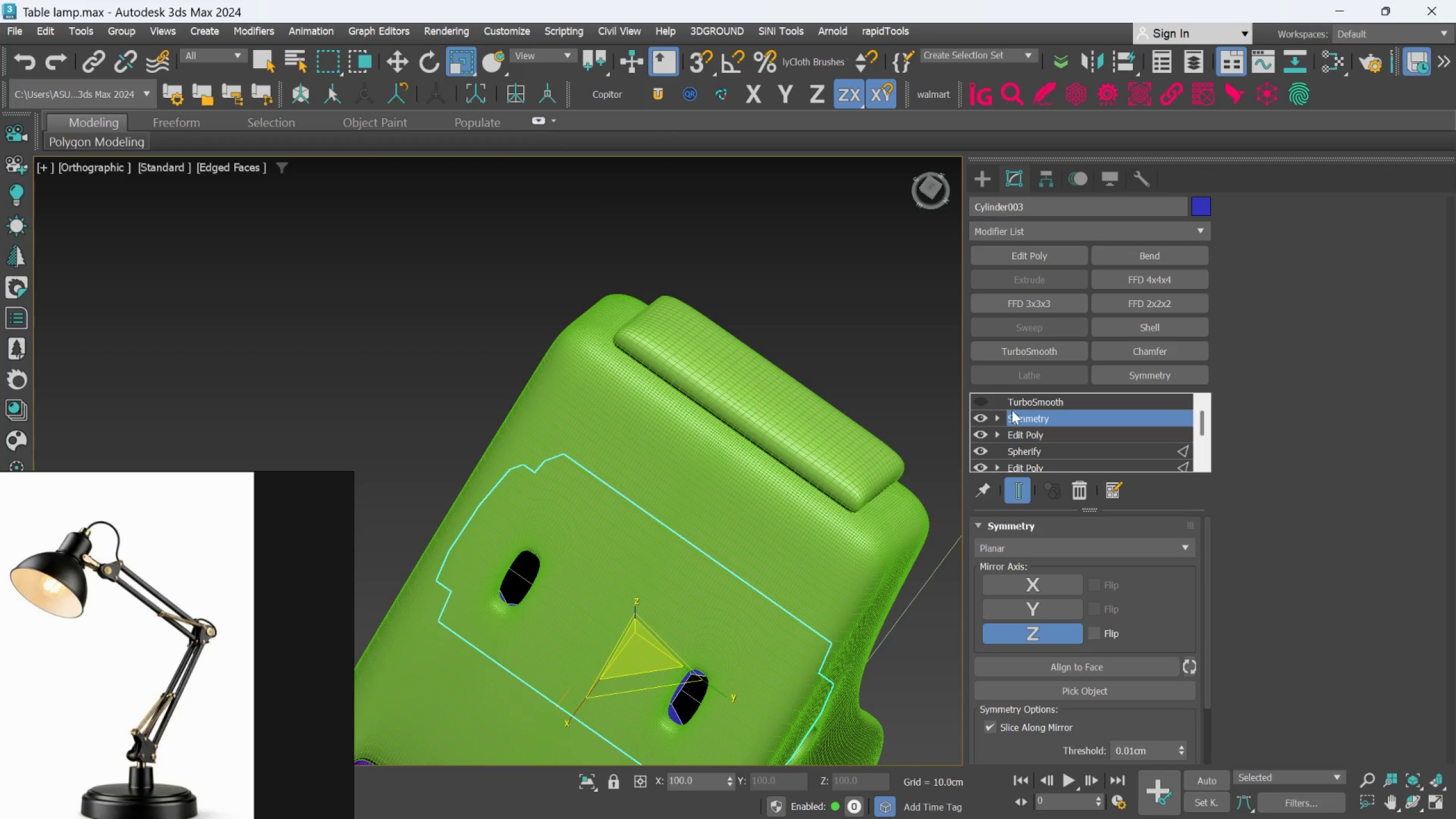 
hold_key(key=AltLeft, duration=1.12)
scroll: coordinate [671, 527], scroll_direction: down, amount: 1.0
 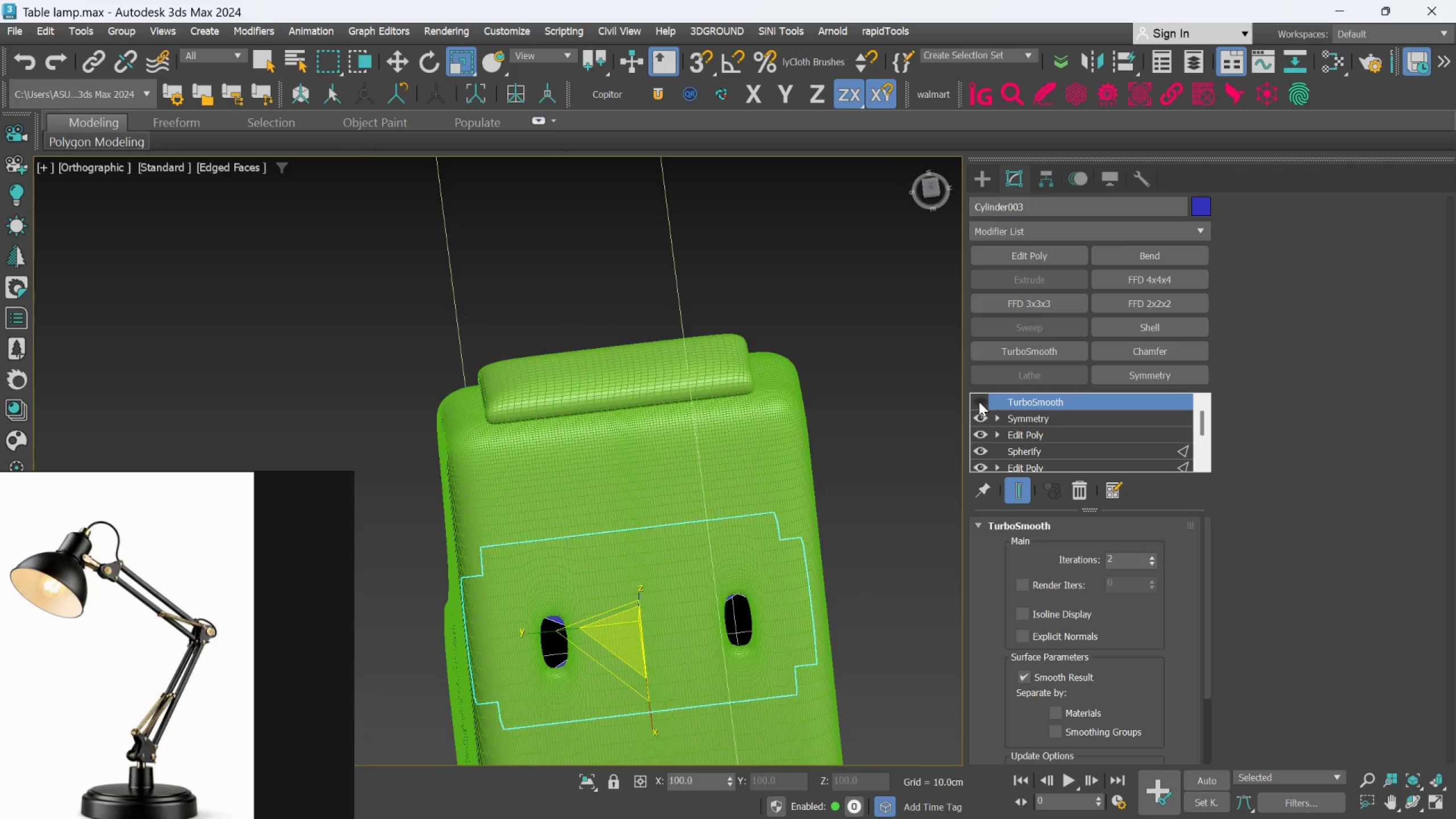 
hold_key(key=AltLeft, duration=0.5)
 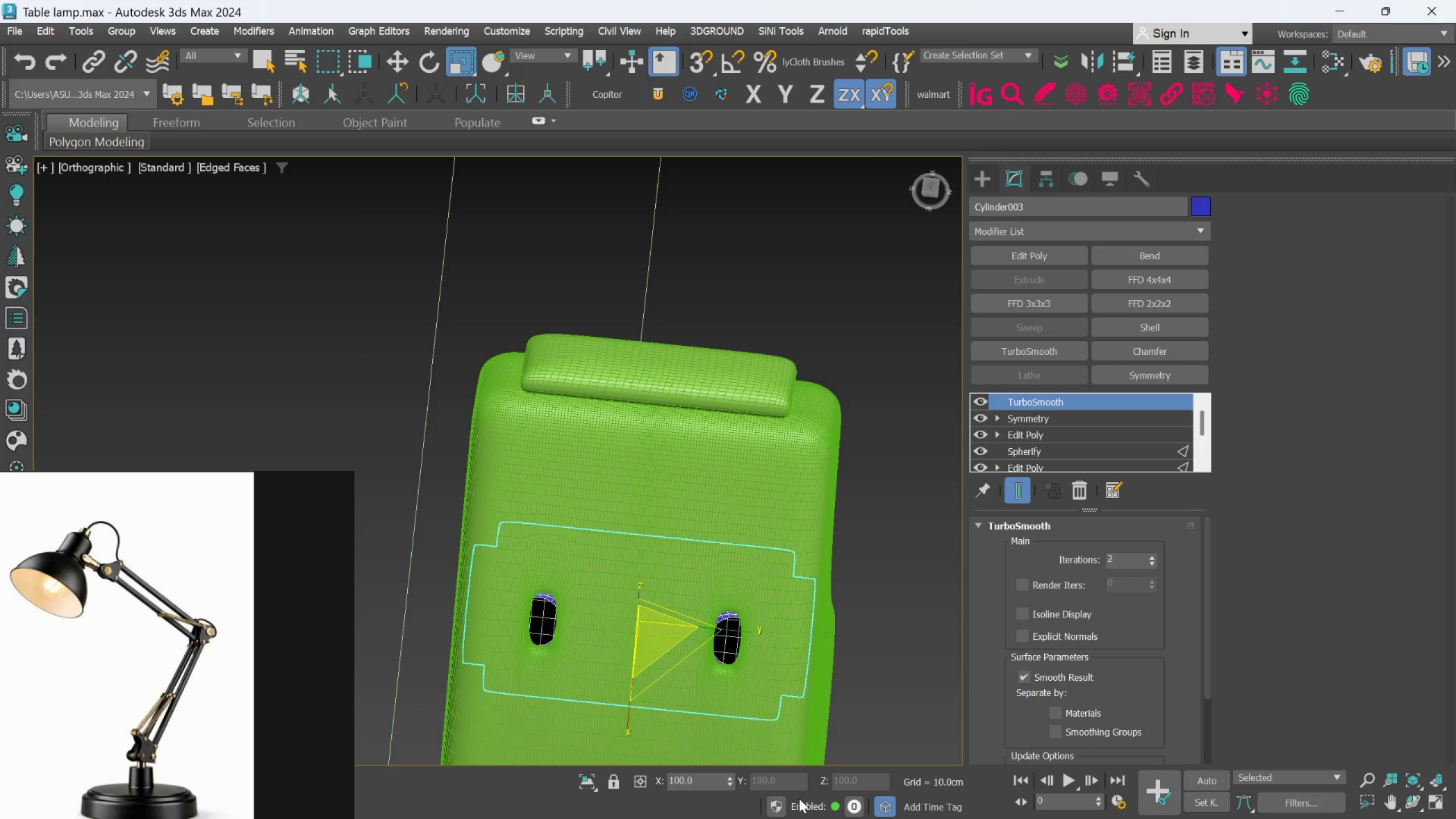 
left_click([585, 783])
 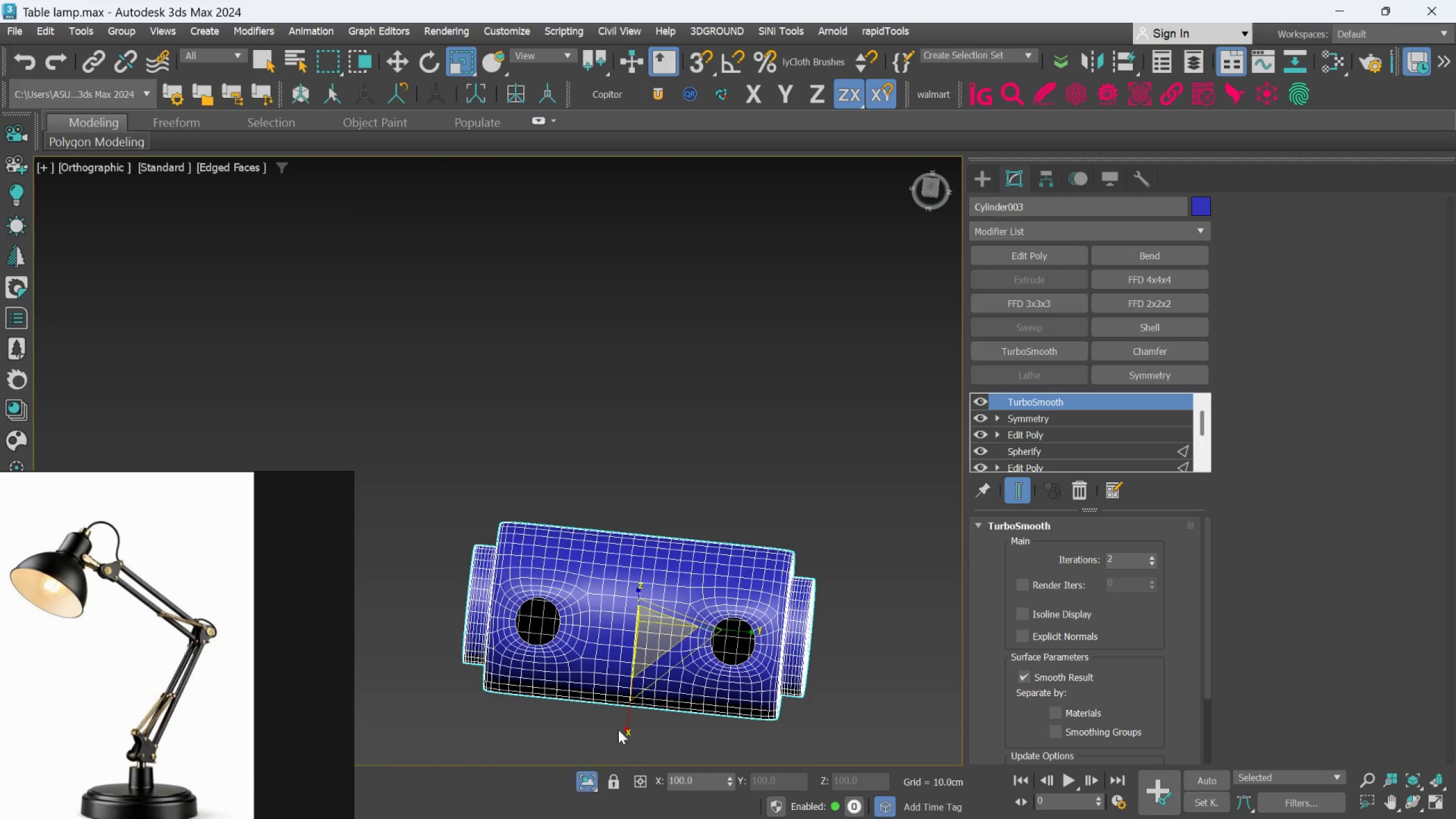 
hold_key(key=AltLeft, duration=0.52)
 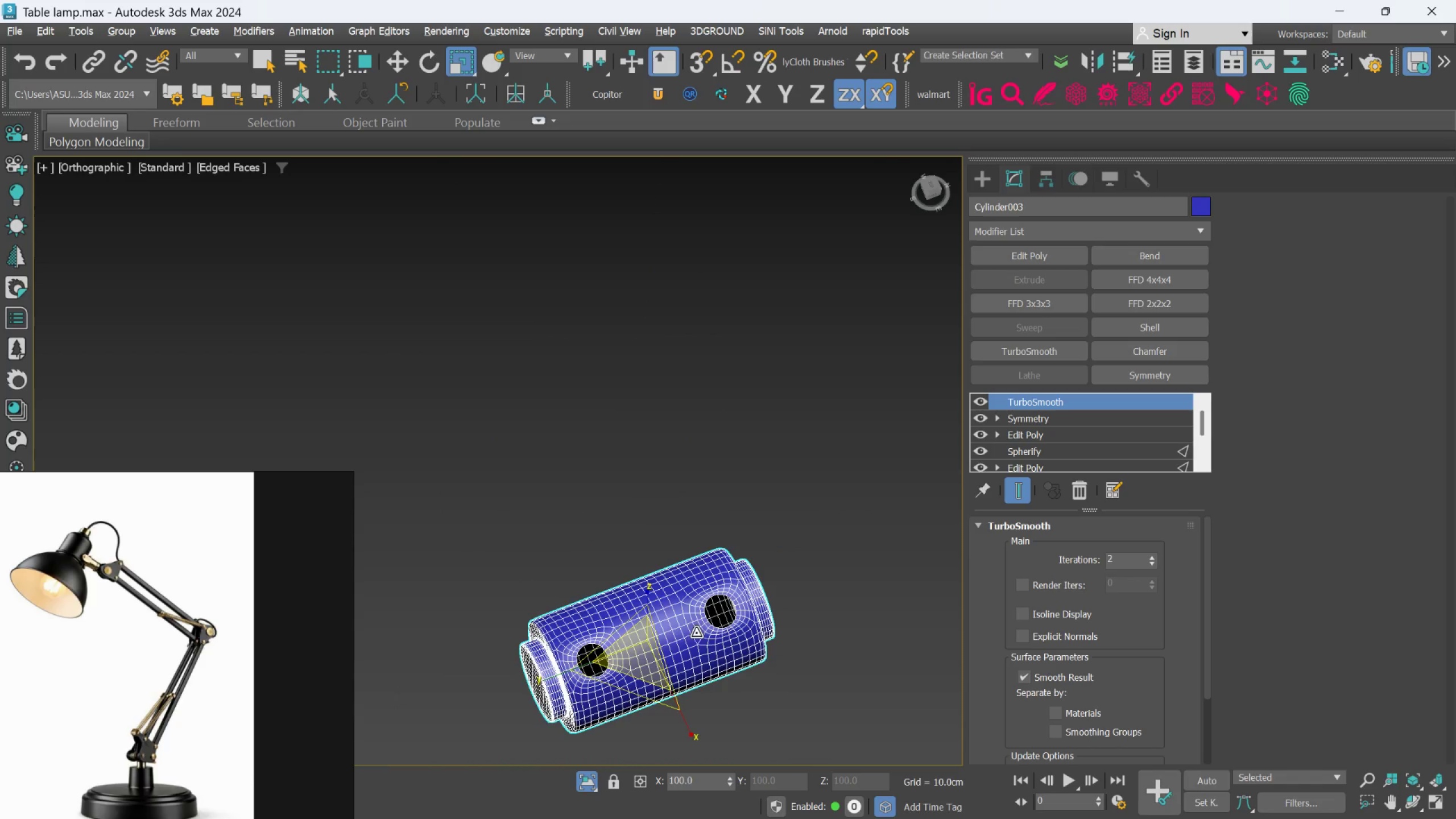 
scroll: coordinate [730, 568], scroll_direction: up, amount: 1.0
 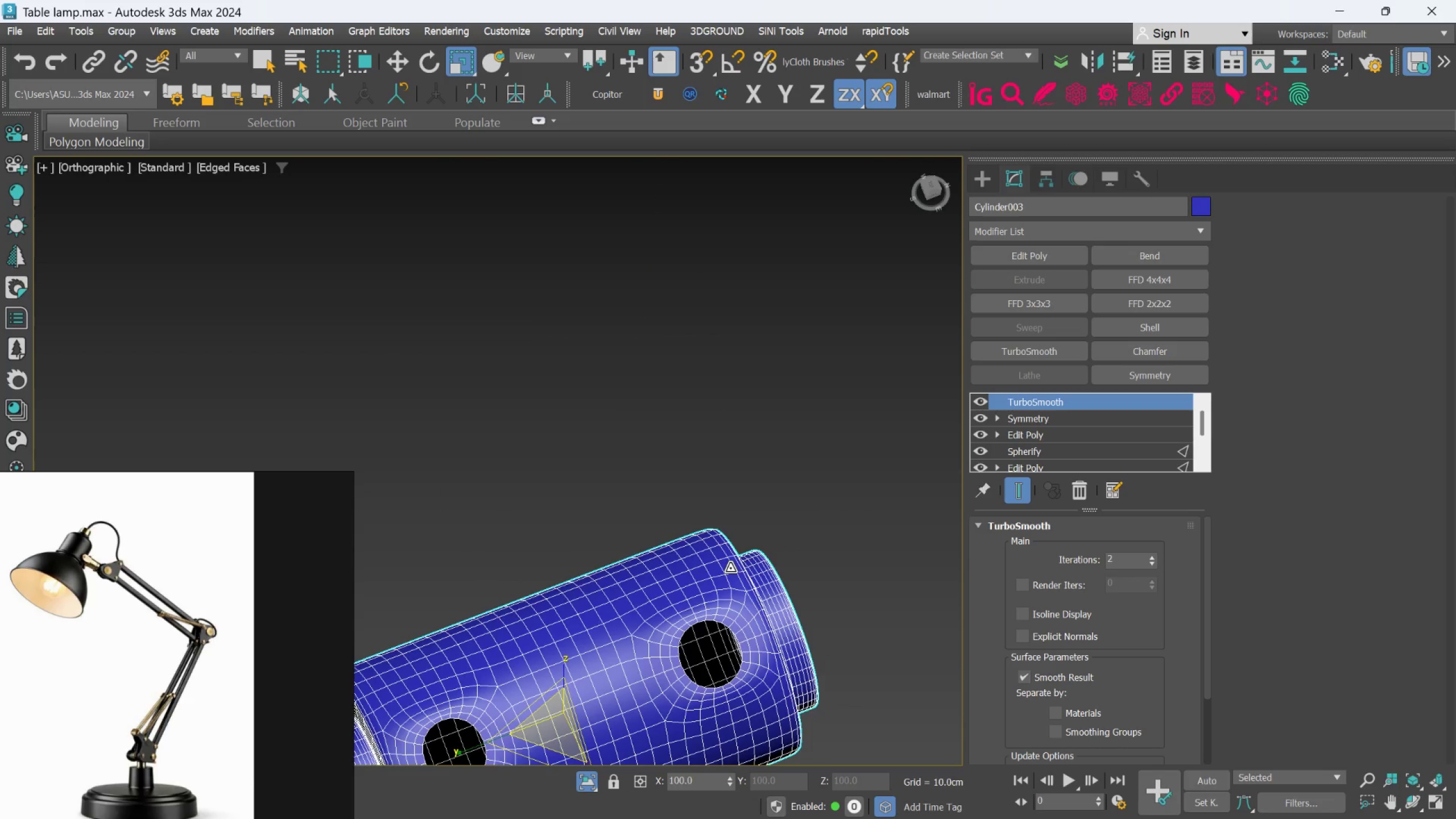 
hold_key(key=AltLeft, duration=0.59)
 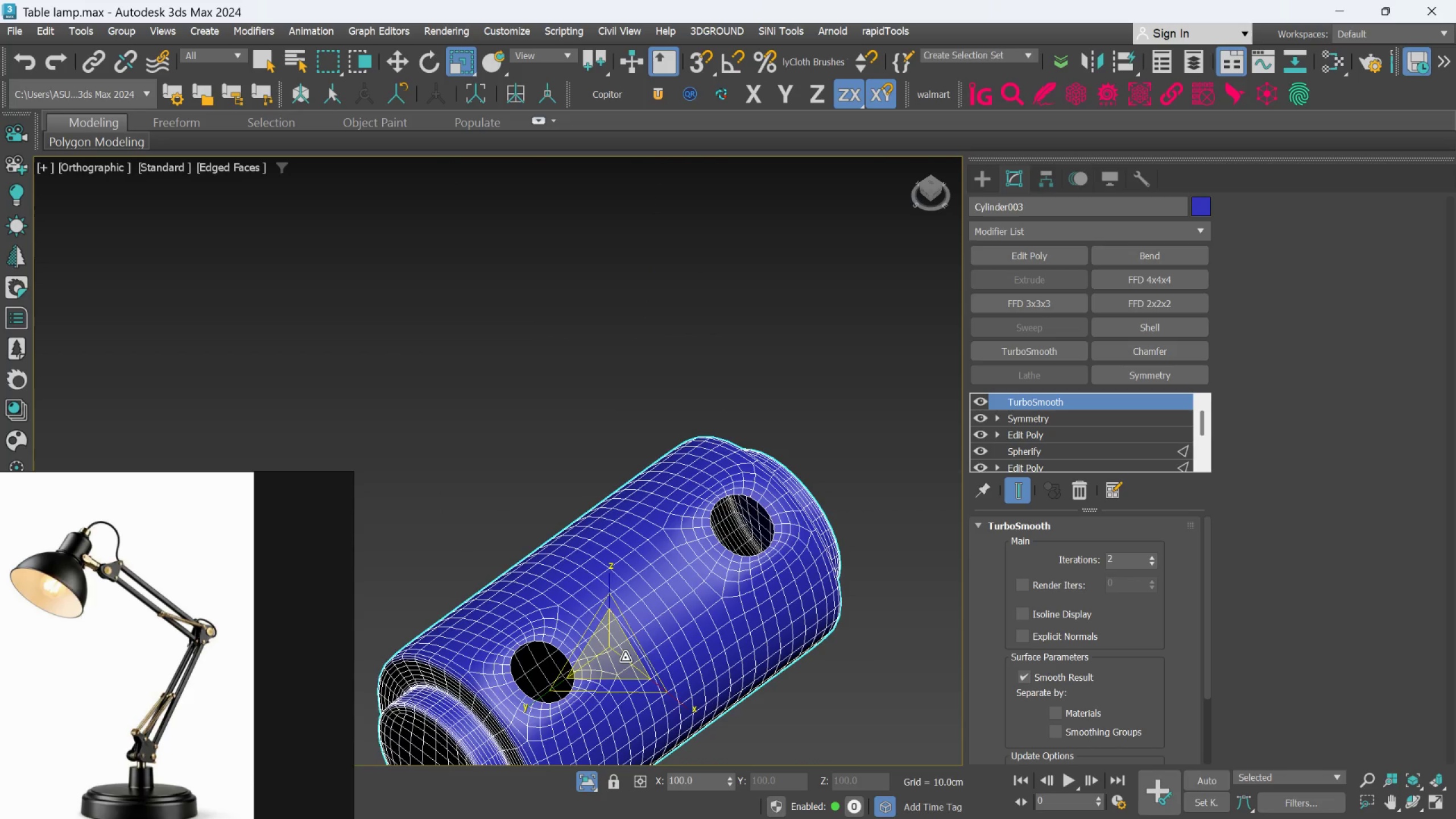 
key(Control+Z)
 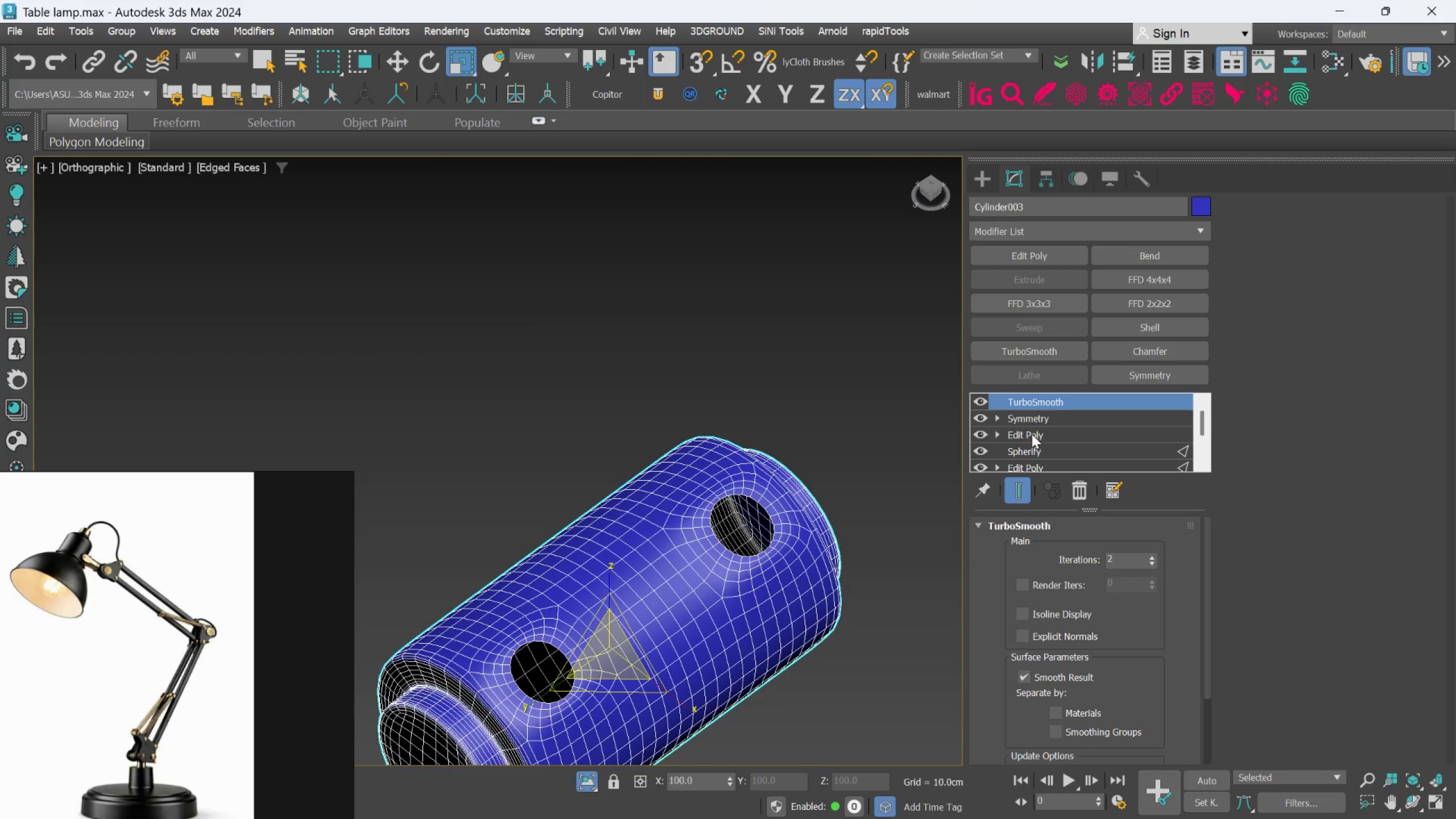 
left_click([1032, 434])
 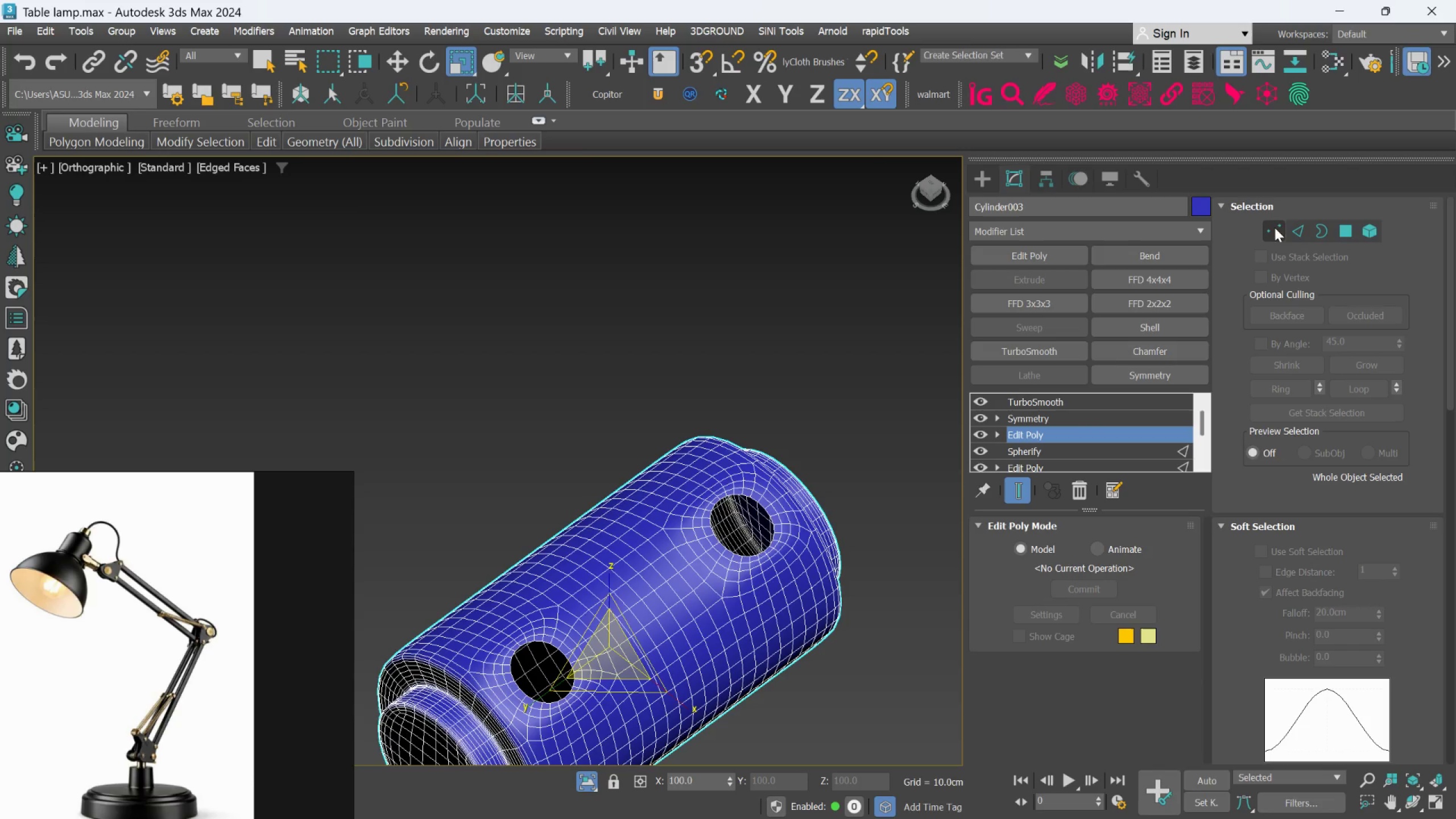 
left_click([1293, 226])
 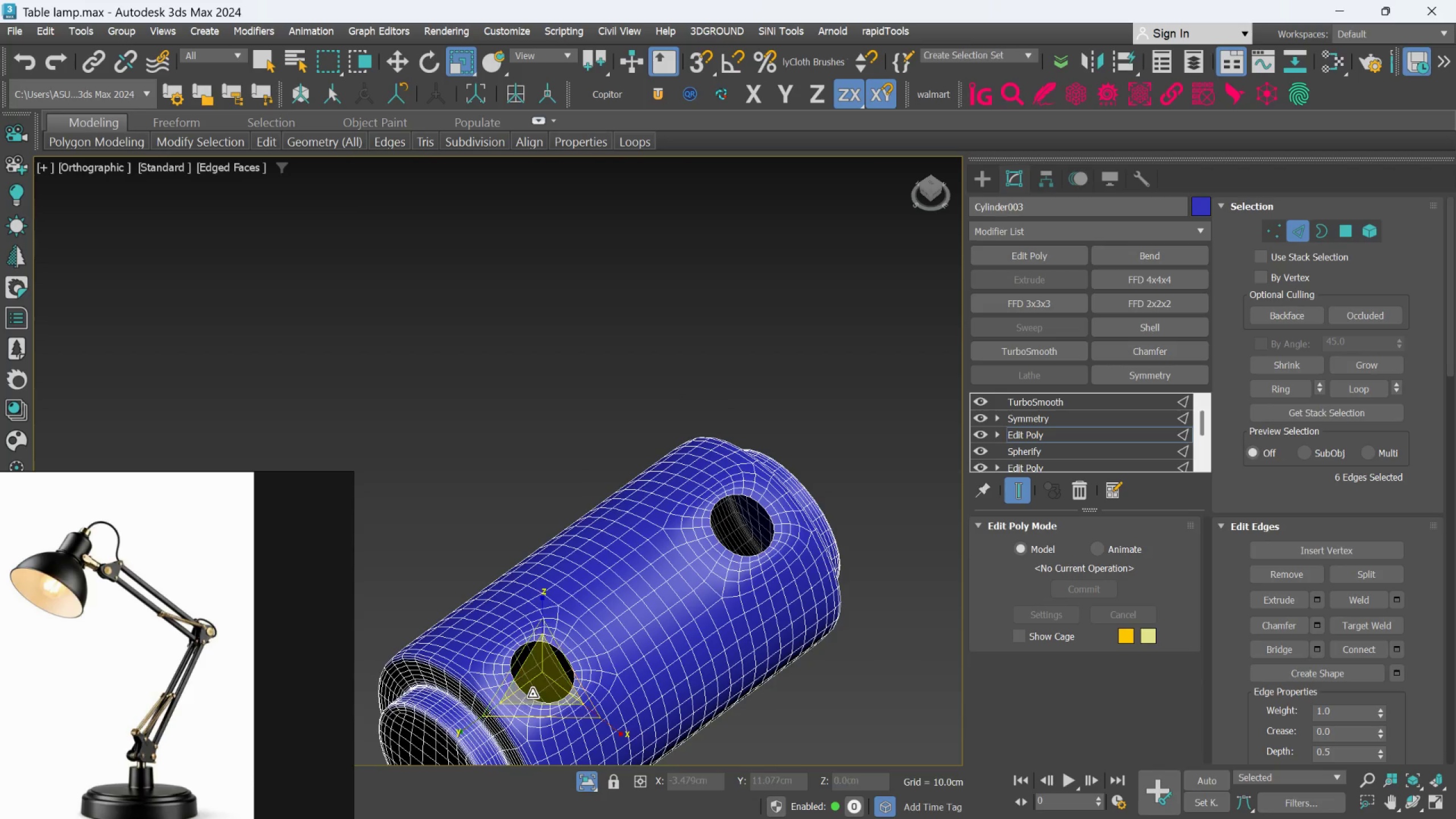 
left_click_drag(start_coordinate=[540, 686], to_coordinate=[562, 722])
 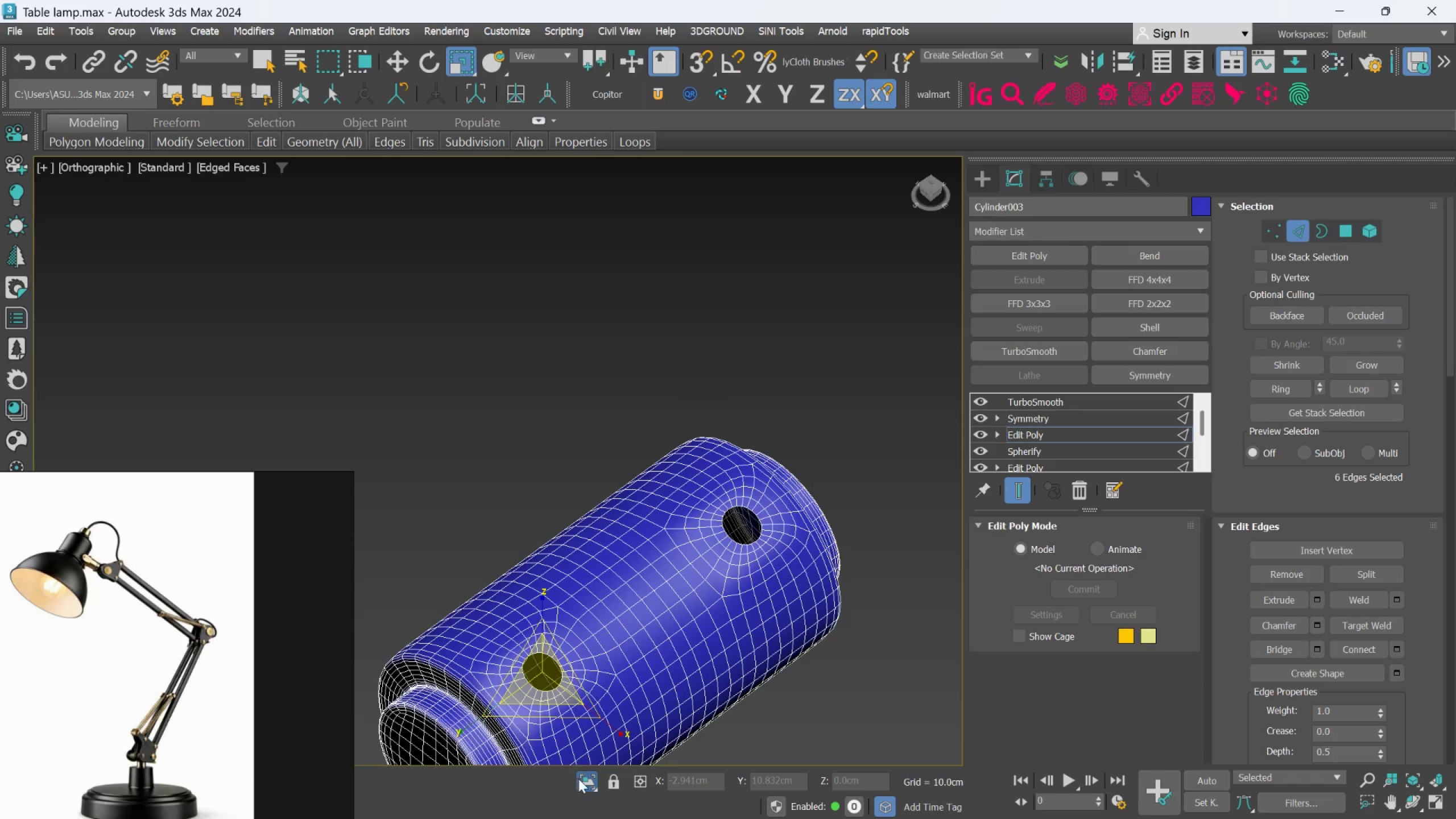 
left_click([583, 782])
 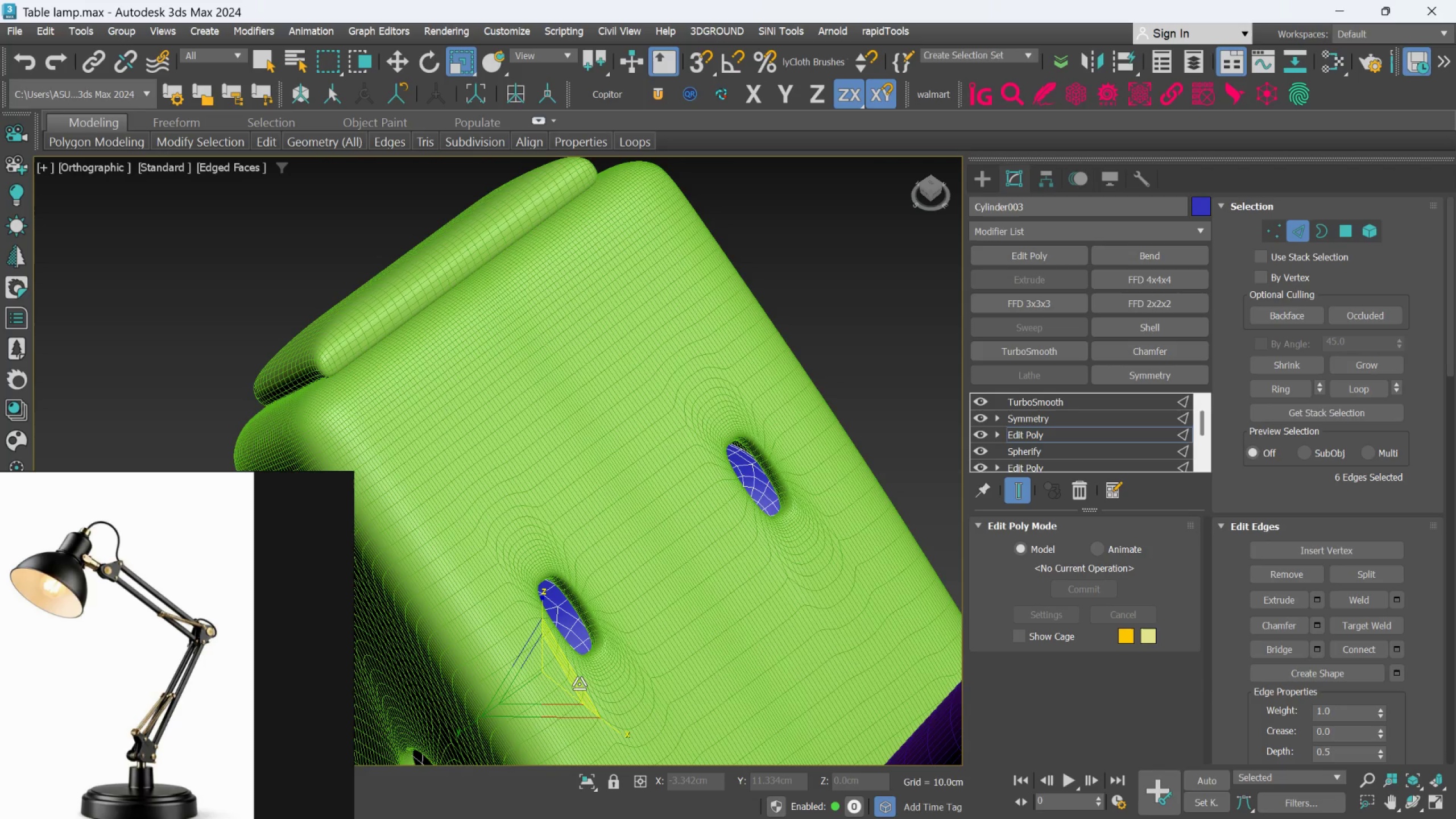 
hold_key(key=AltLeft, duration=0.94)
 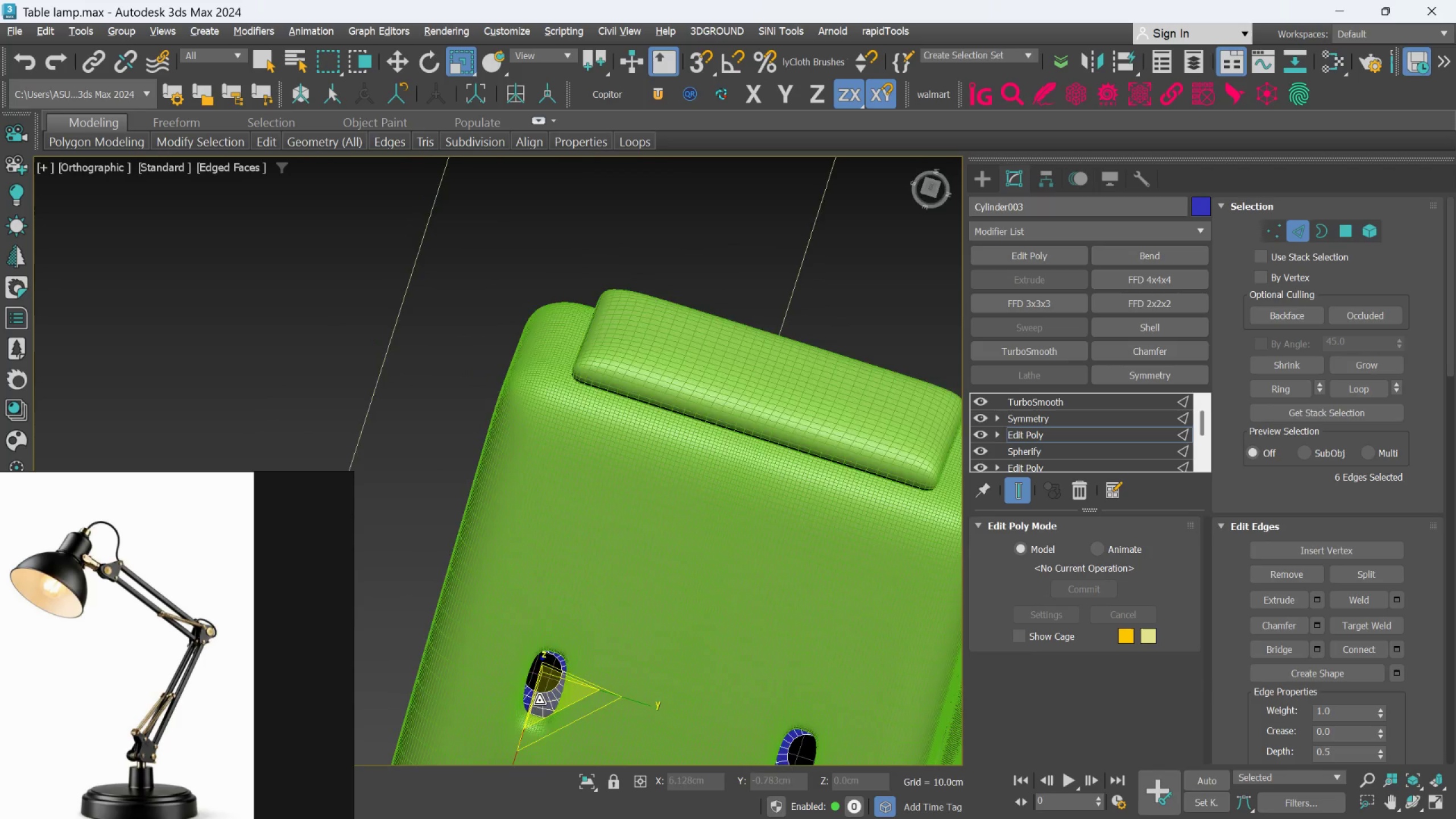 
hold_key(key=AltLeft, duration=1.52)
scroll: coordinate [530, 692], scroll_direction: down, amount: 1.0
 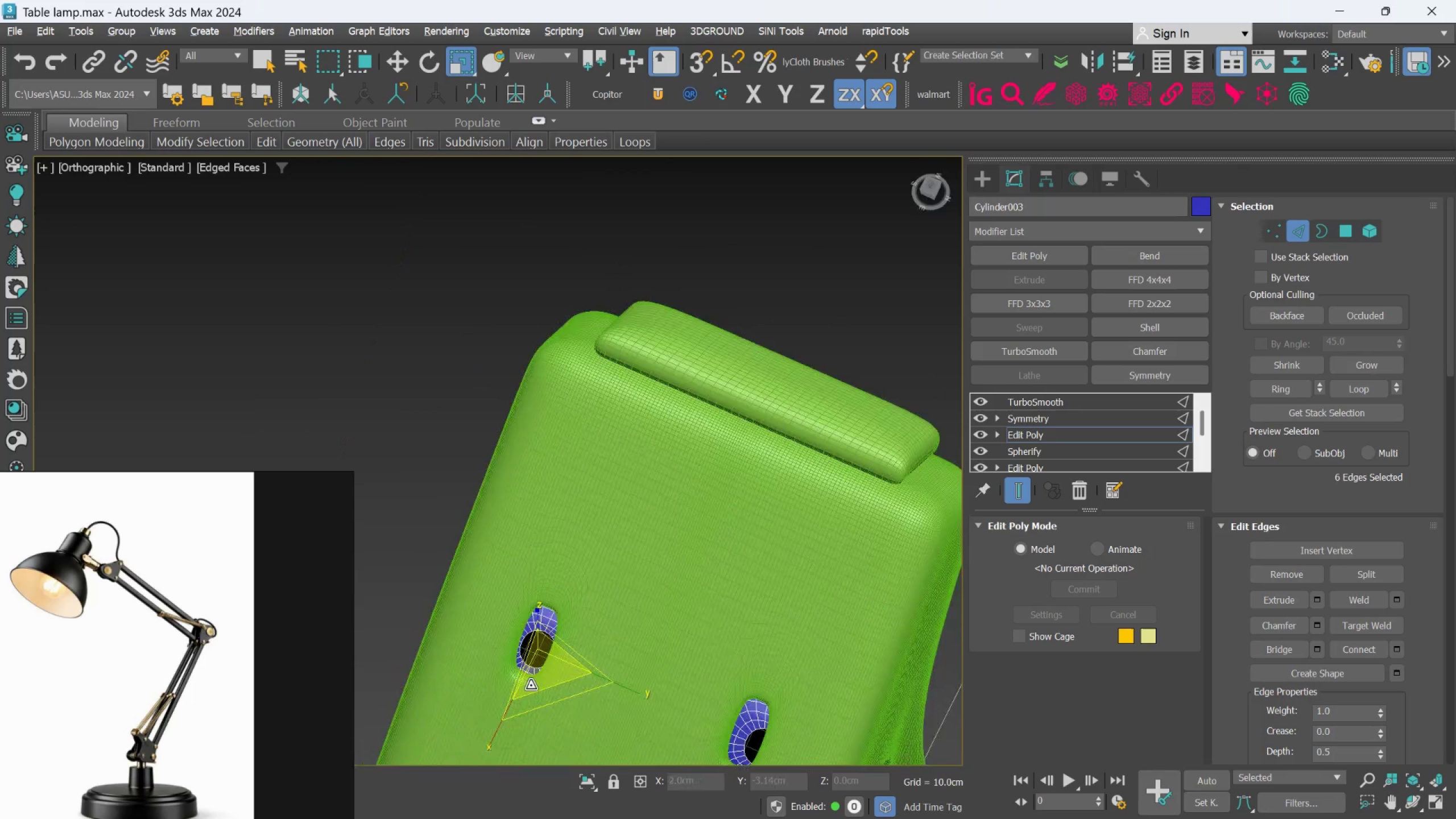 
hold_key(key=AltLeft, duration=1.5)
 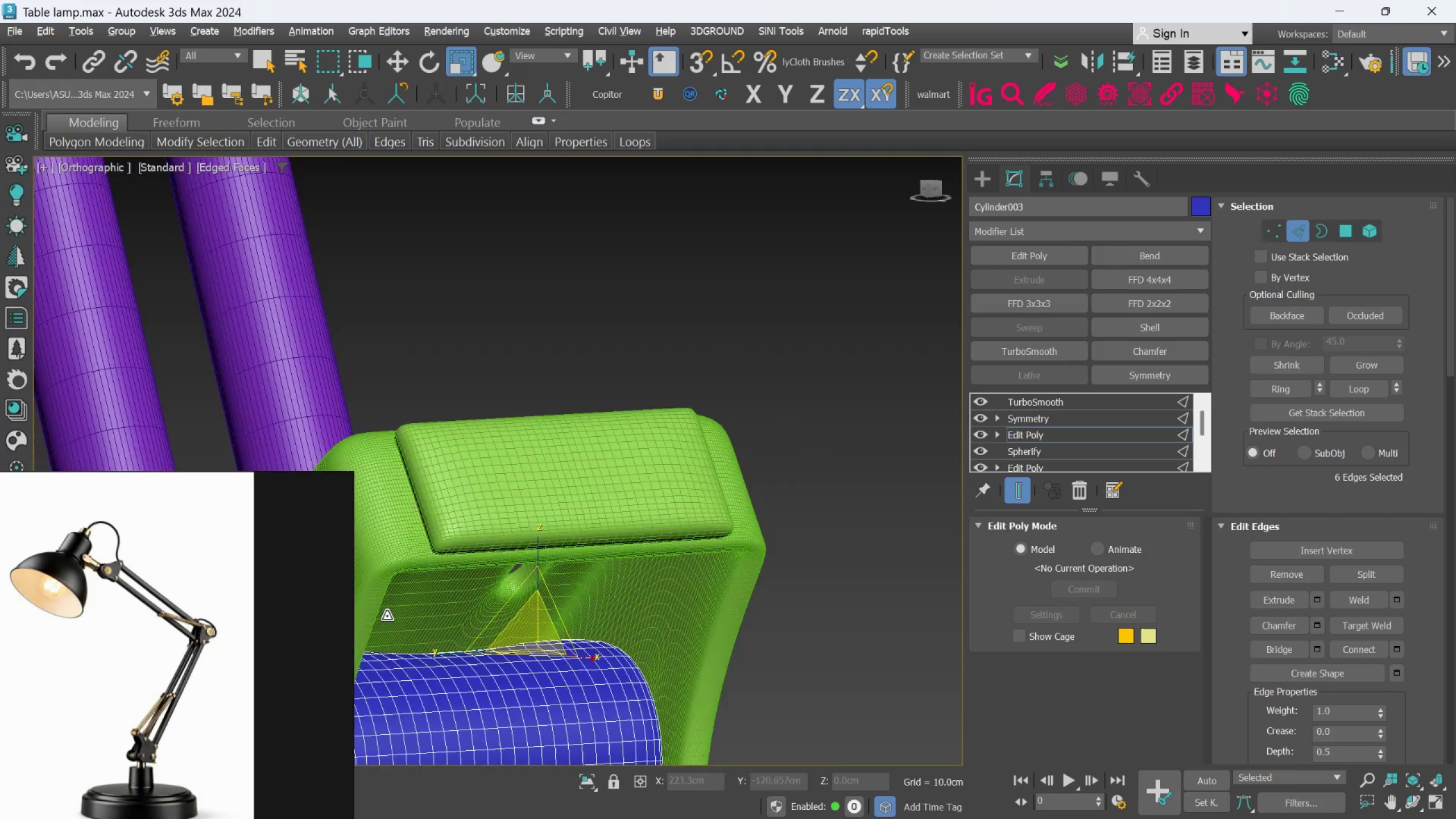 
hold_key(key=AltLeft, duration=1.51)
 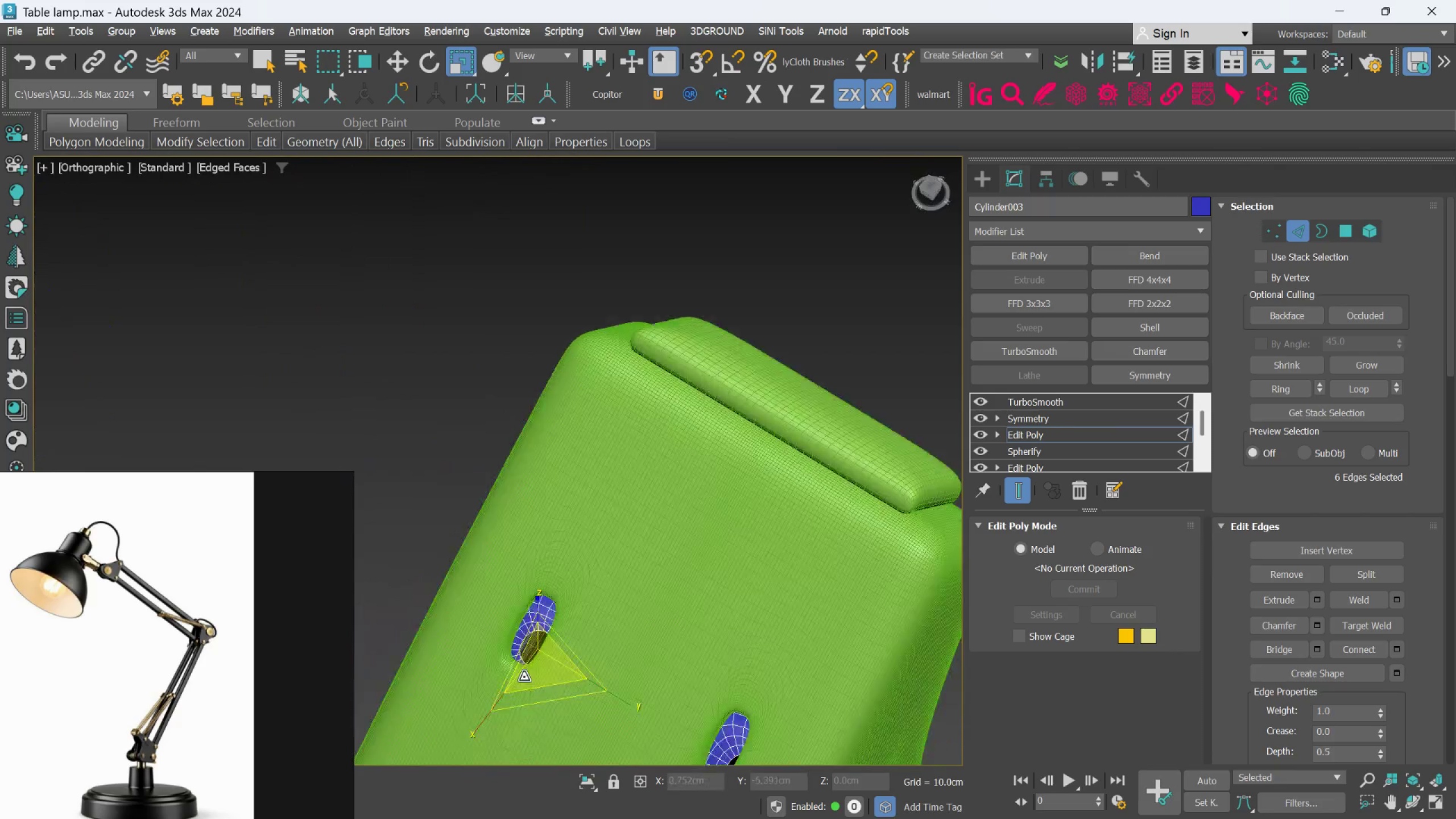 
hold_key(key=AltLeft, duration=1.52)
 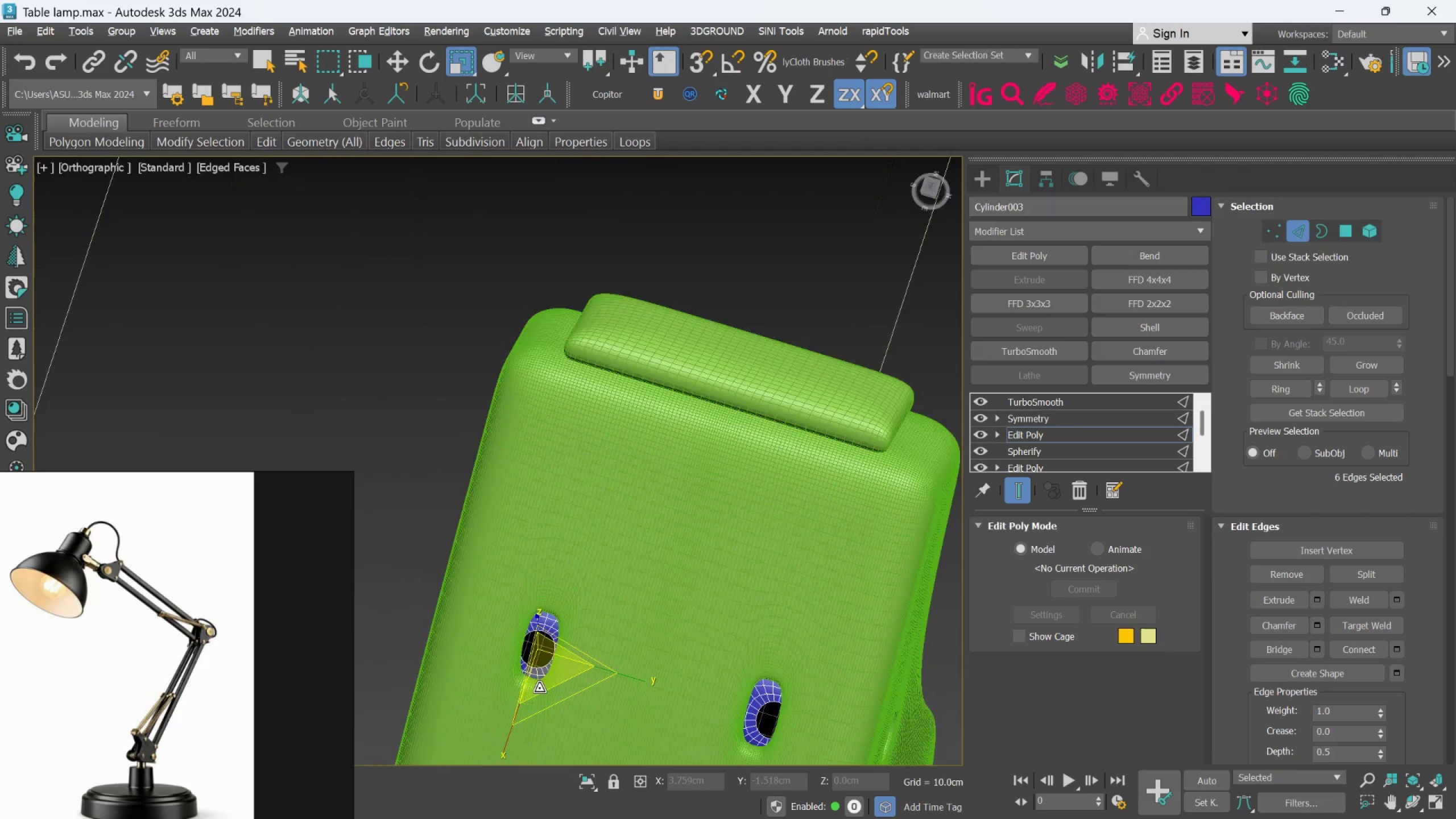 
key(Alt+AltLeft)
 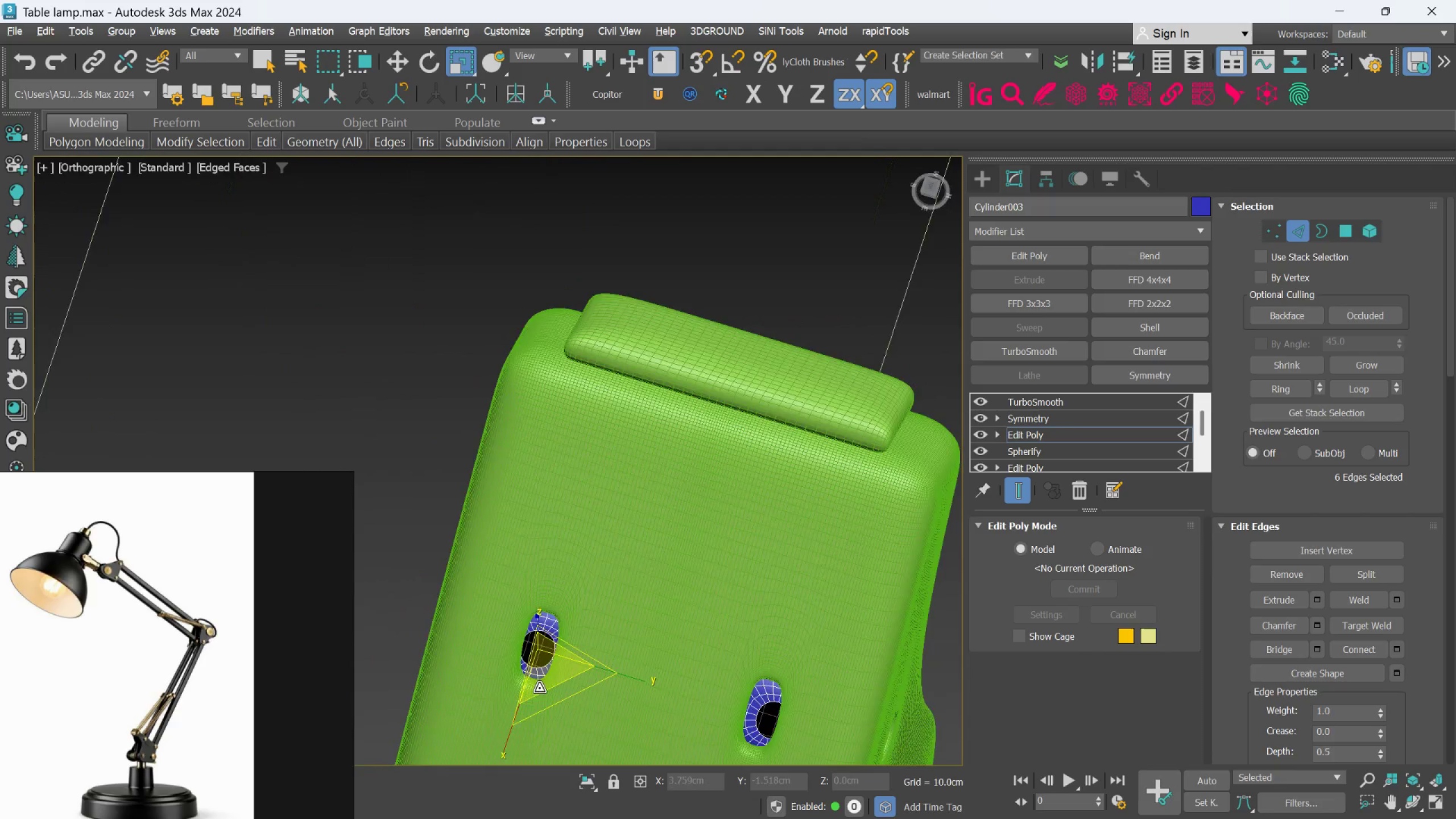 
key(Alt+AltLeft)
 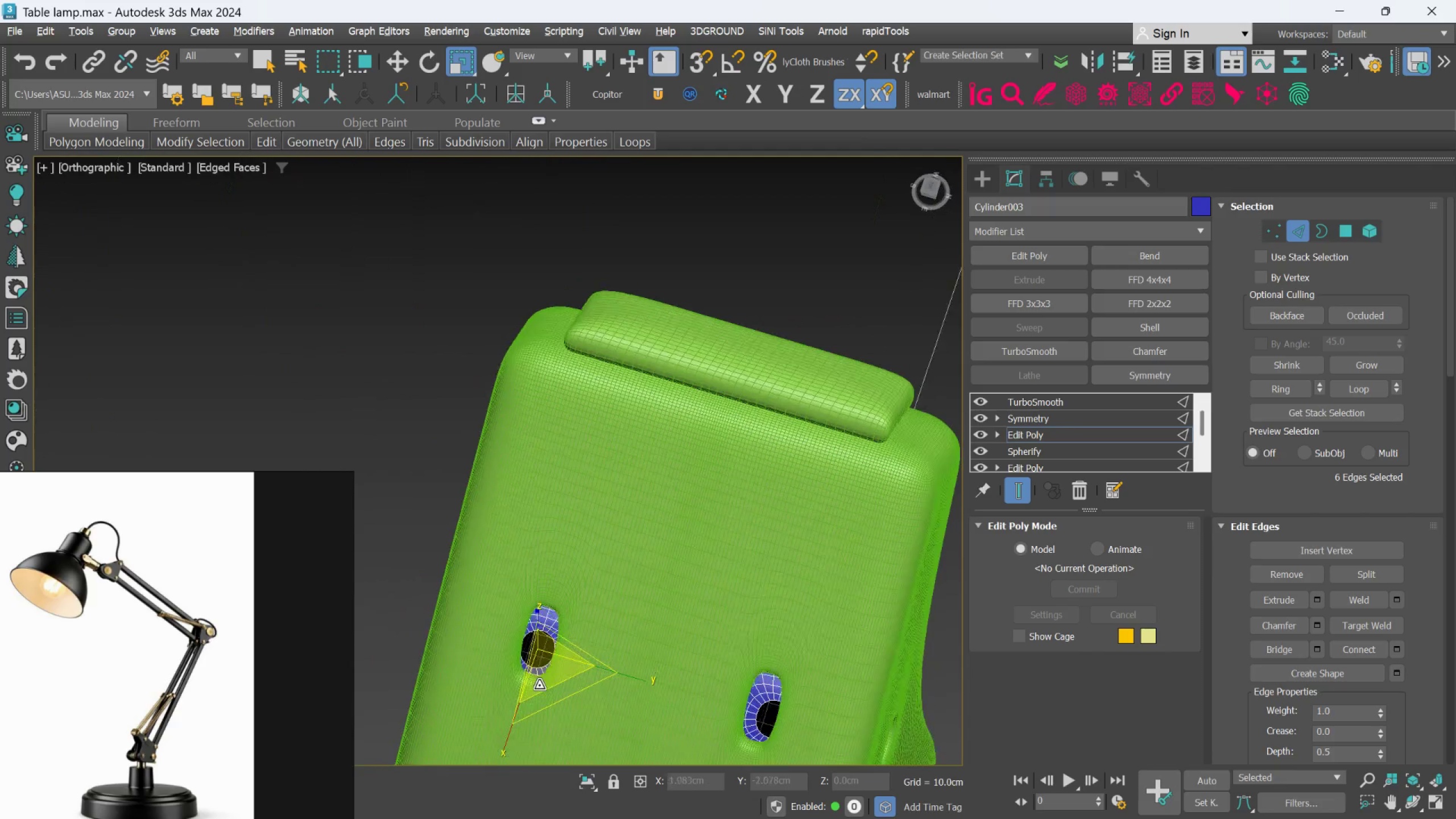 
key(Alt+AltLeft)
 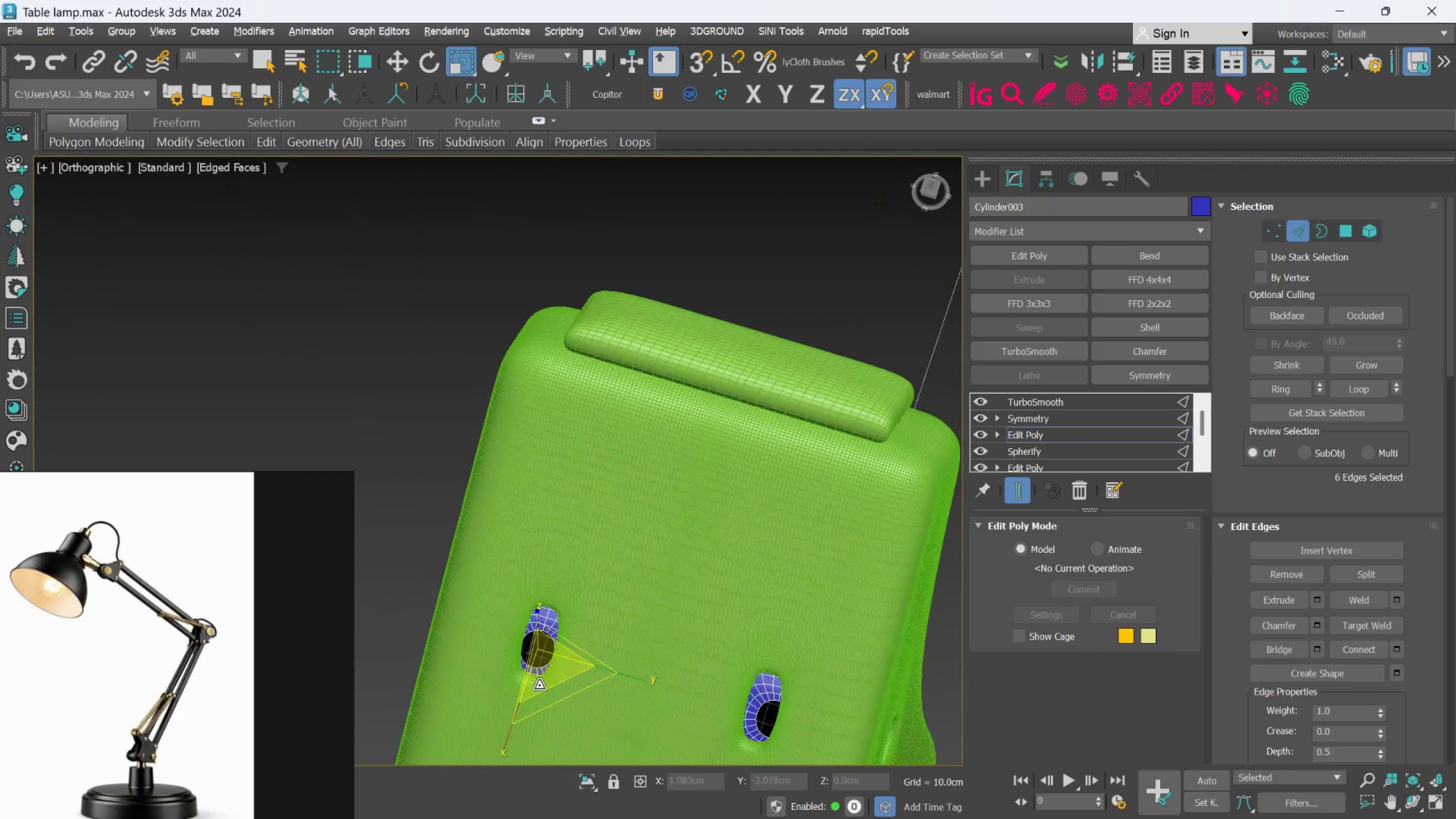 
key(Alt+AltLeft)
 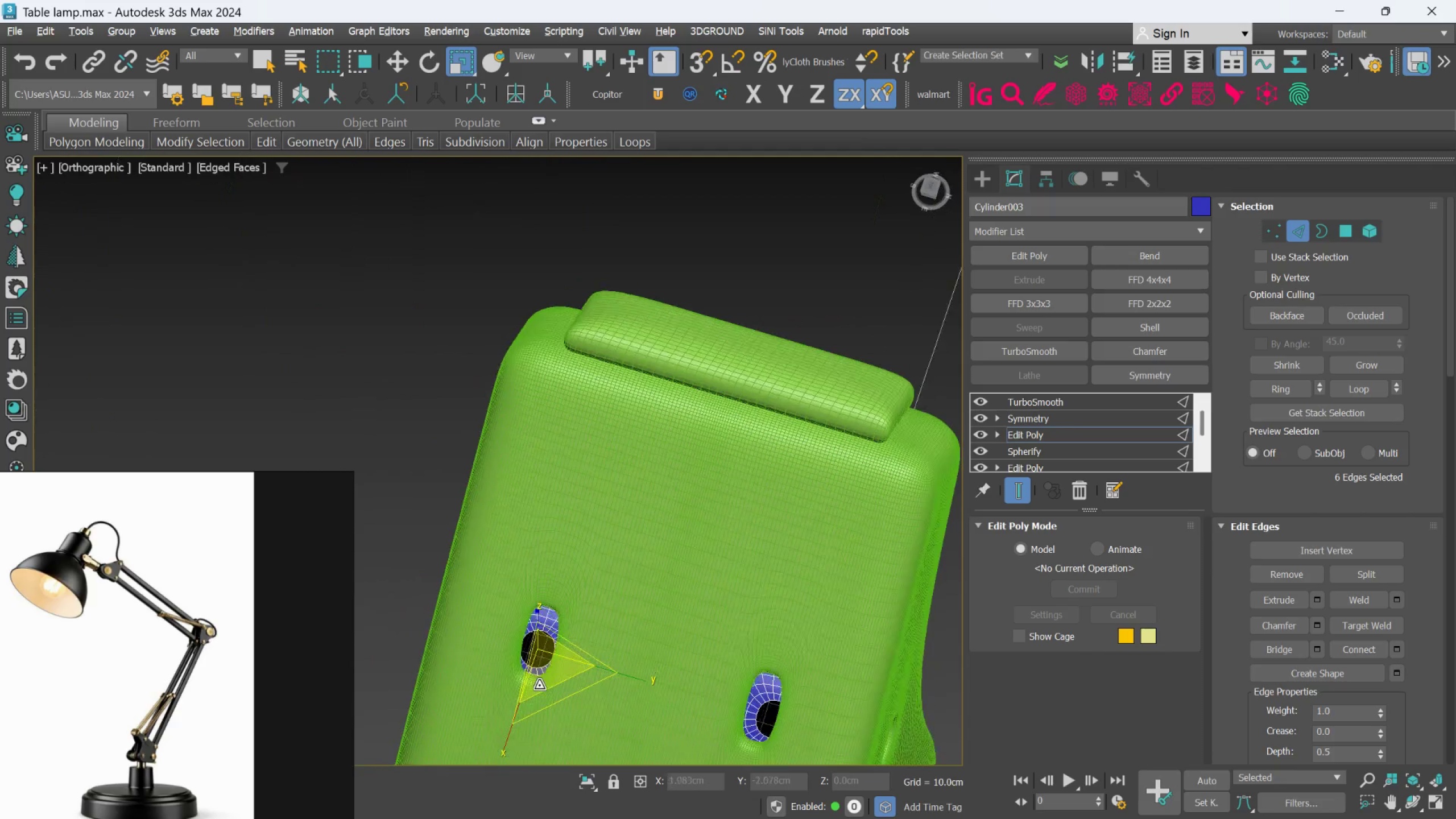 
key(Alt+AltLeft)
 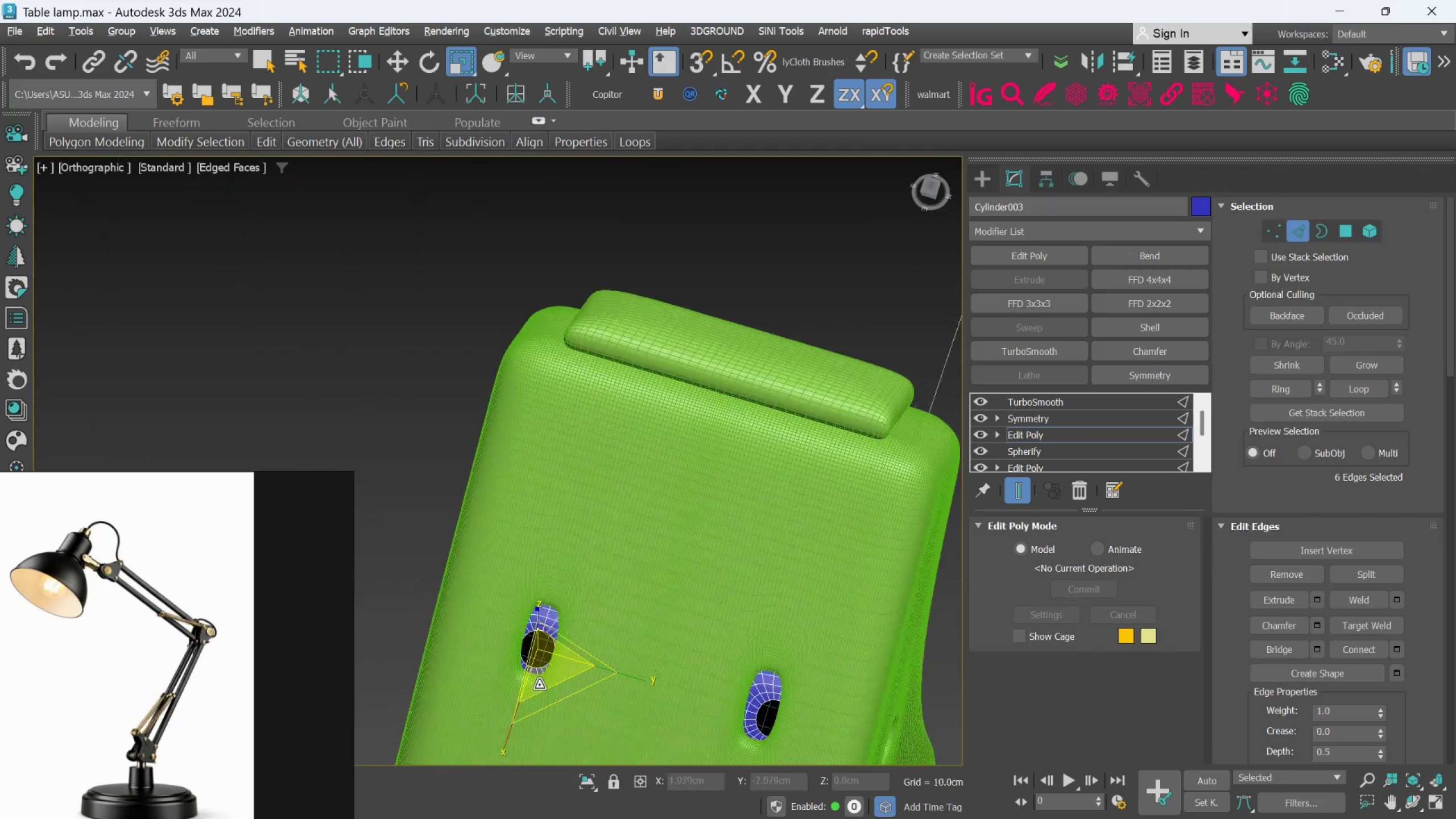 
key(Alt+AltLeft)
 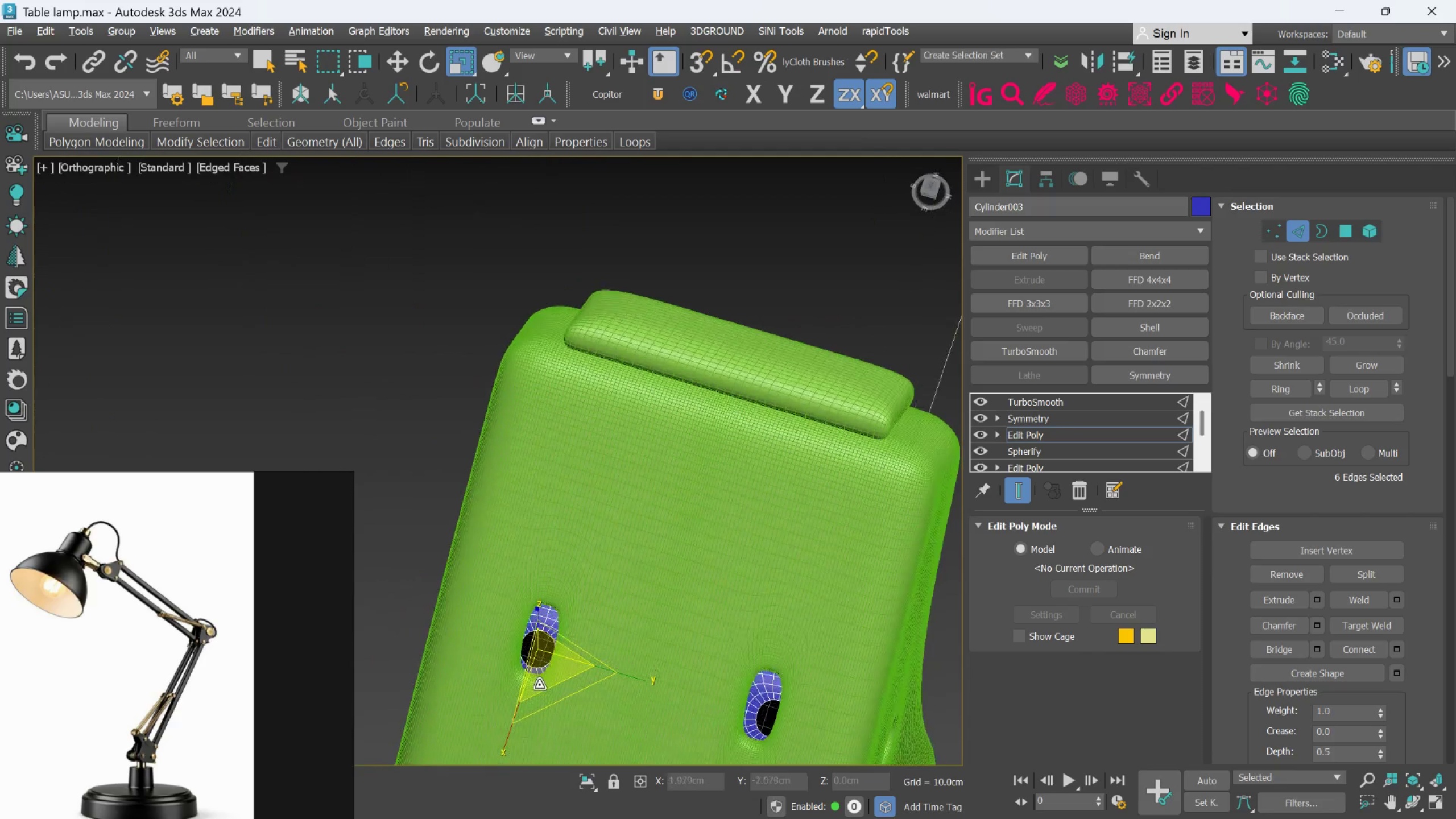 
key(Alt+AltLeft)
 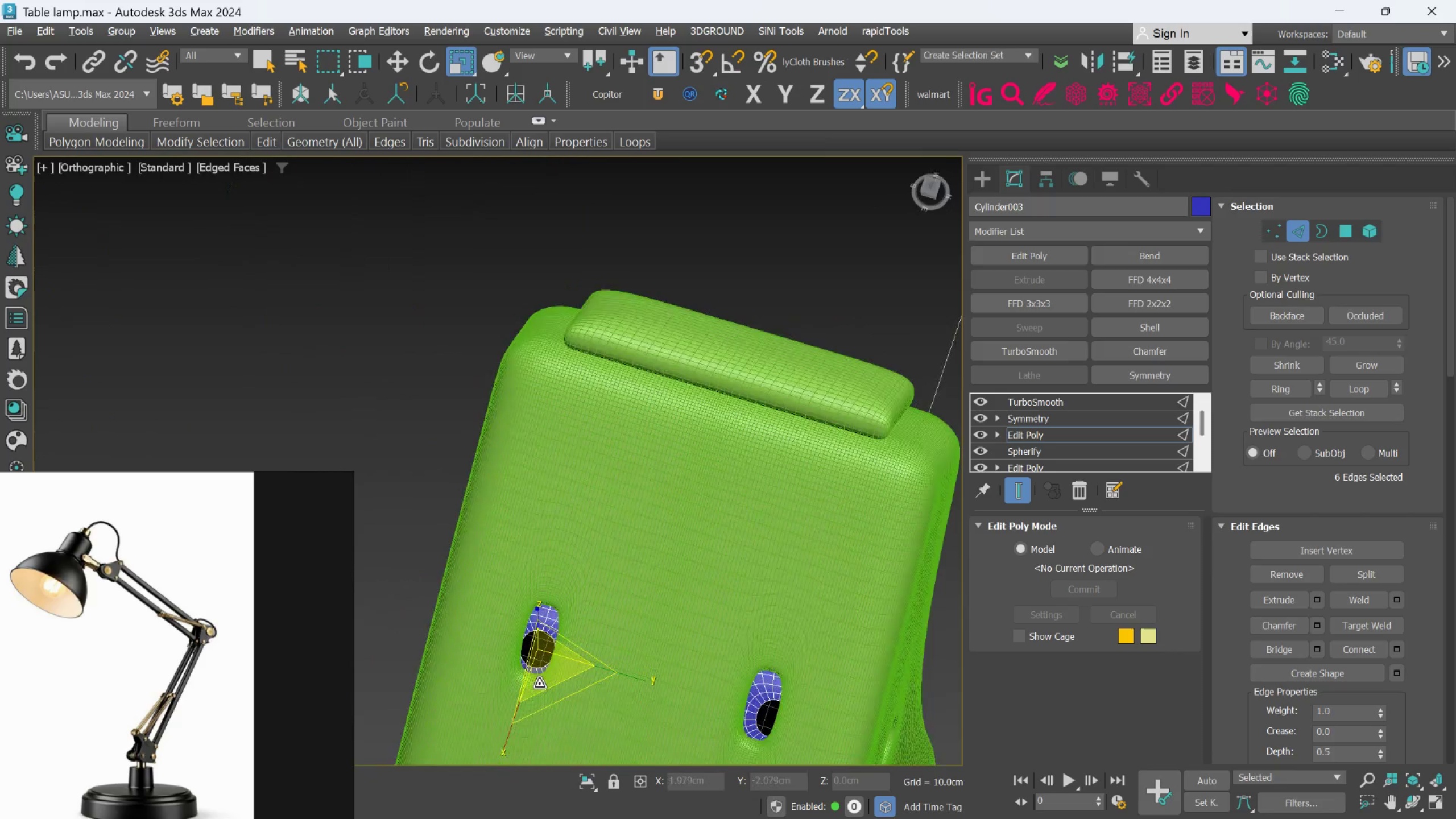 
key(Alt+AltLeft)
 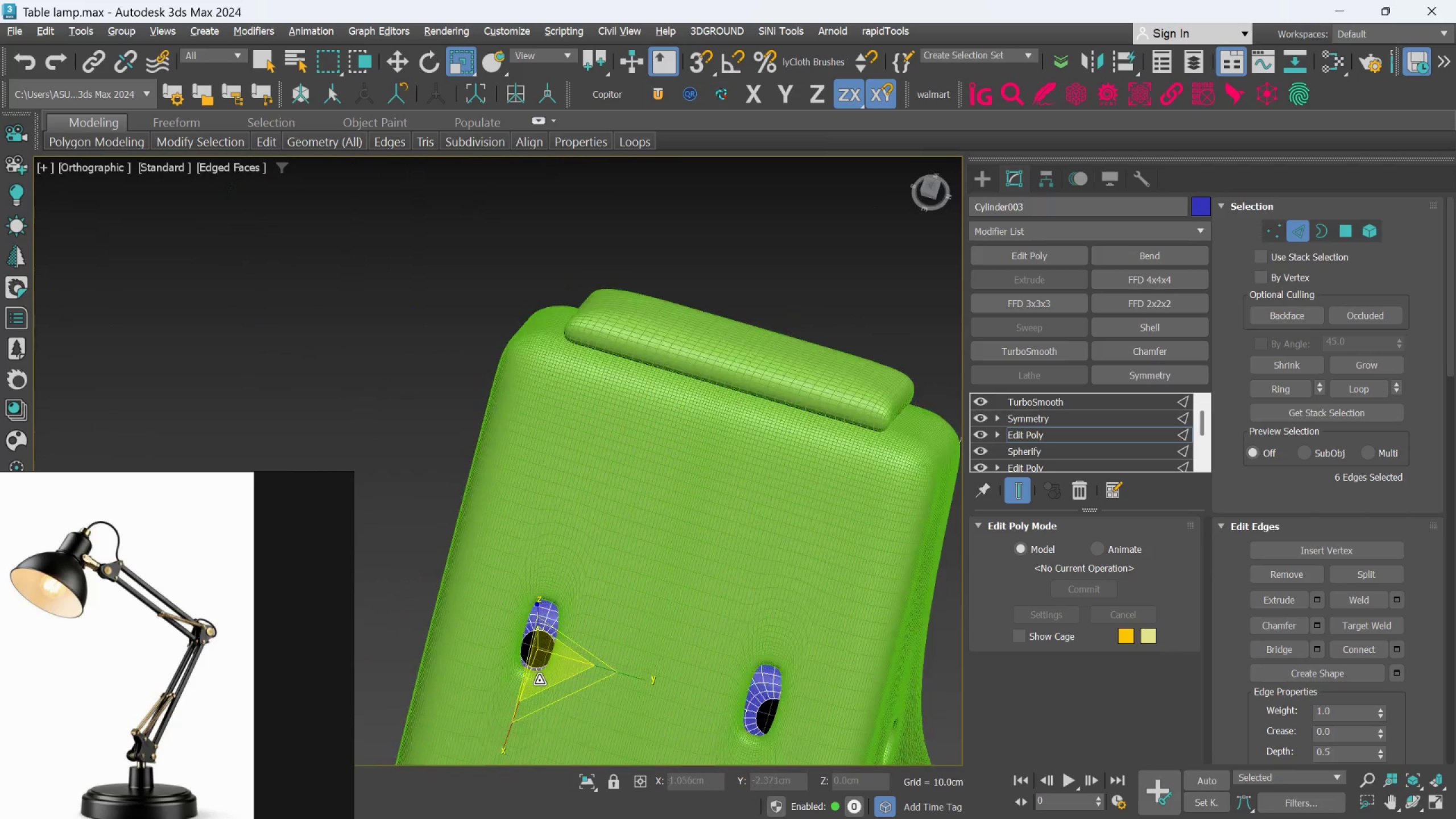 
hold_key(key=AltLeft, duration=12.83)
scroll: coordinate [540, 667], scroll_direction: up, amount: 1.0
 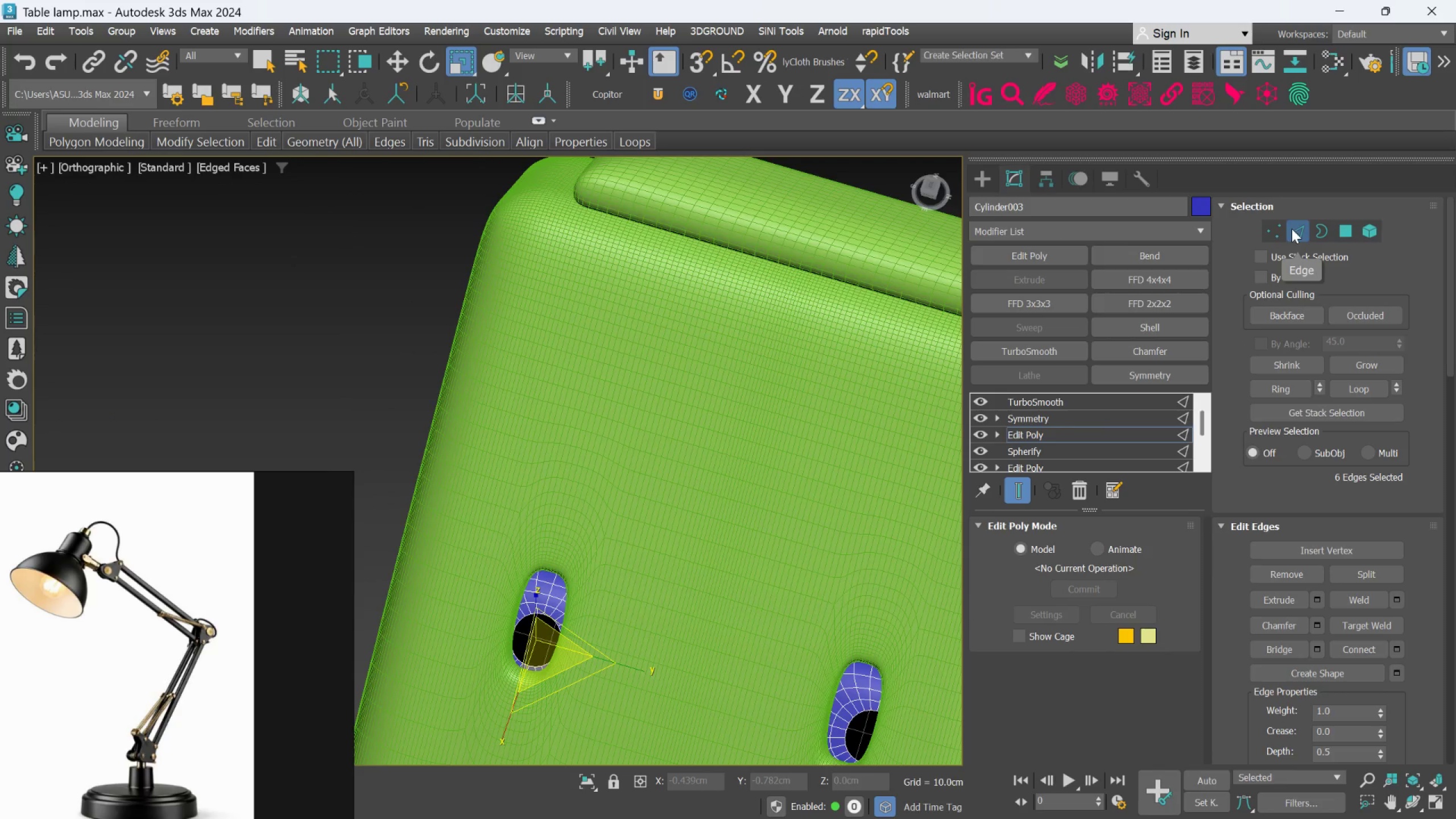 
left_click([1293, 236])
 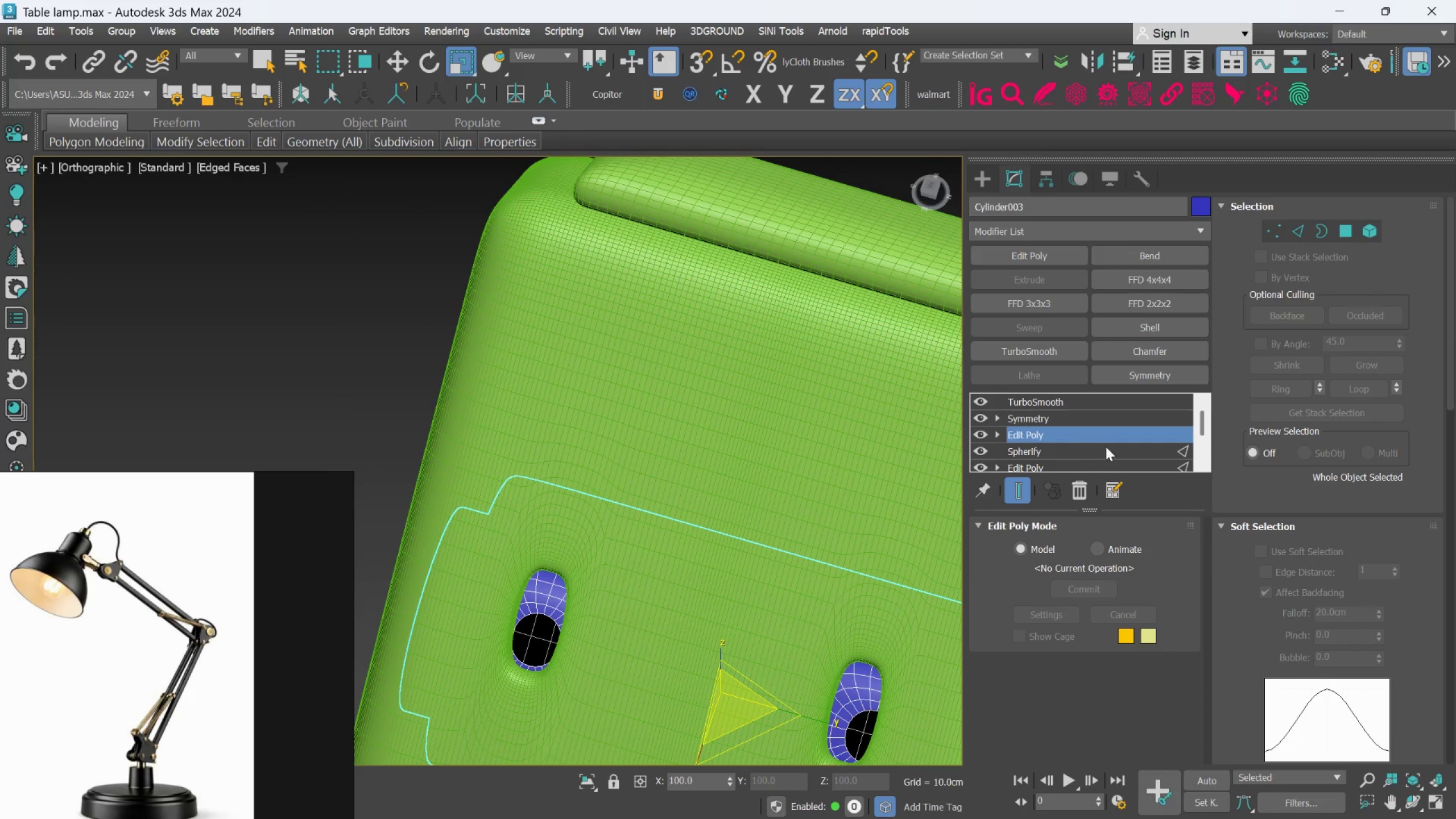 
left_click([1023, 489])
 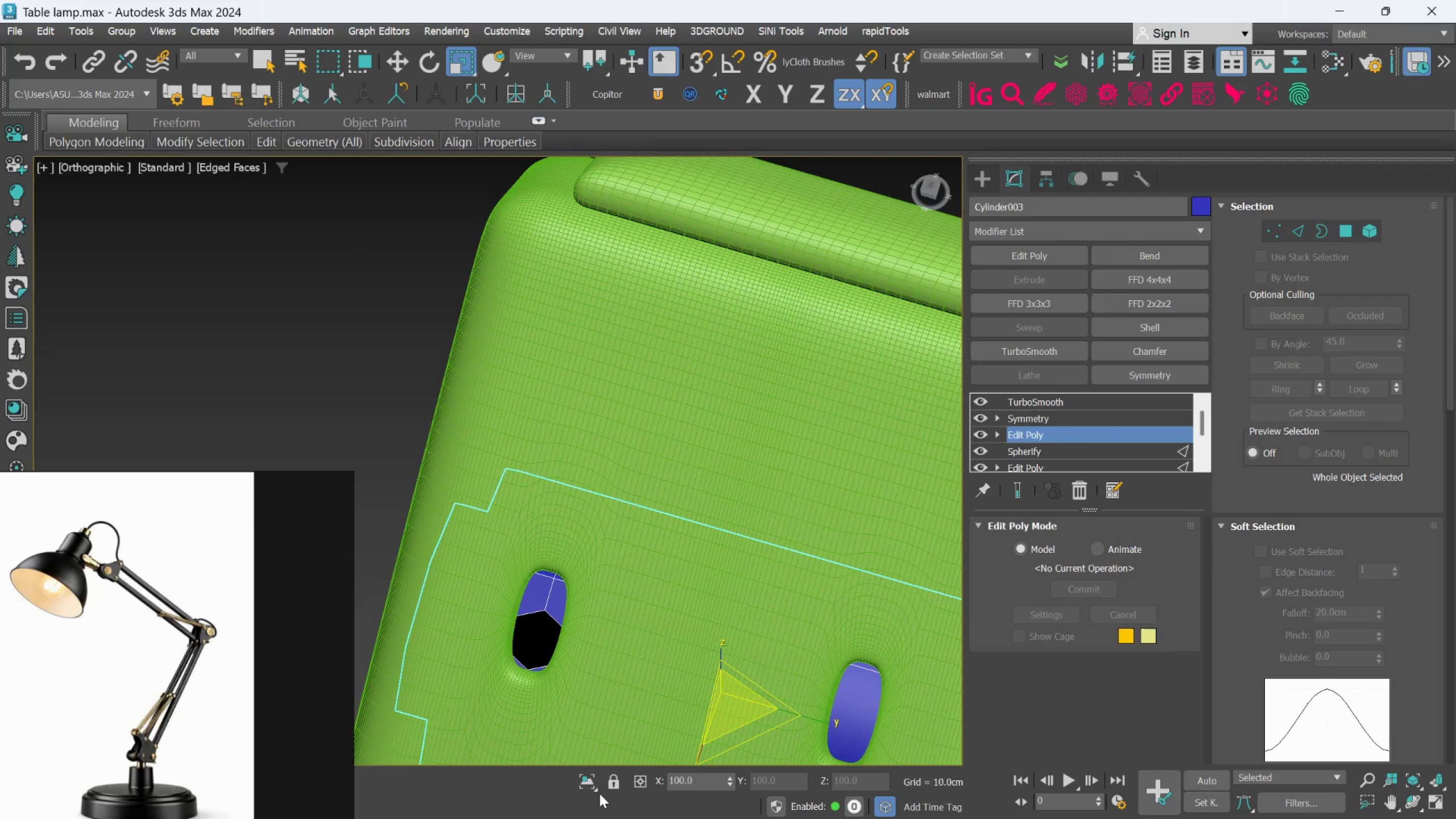 
left_click([589, 790])
 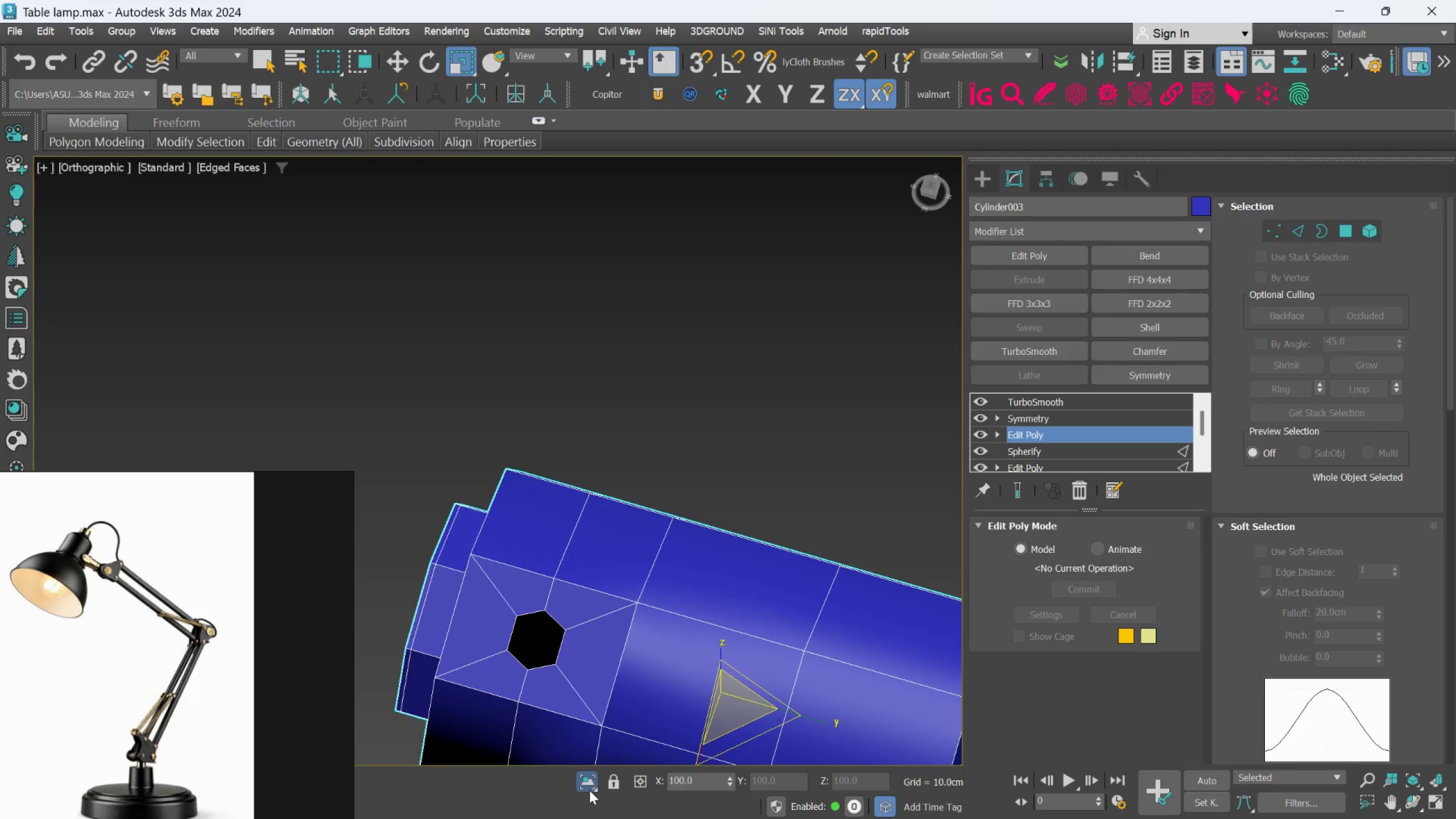 
left_click([589, 790])
 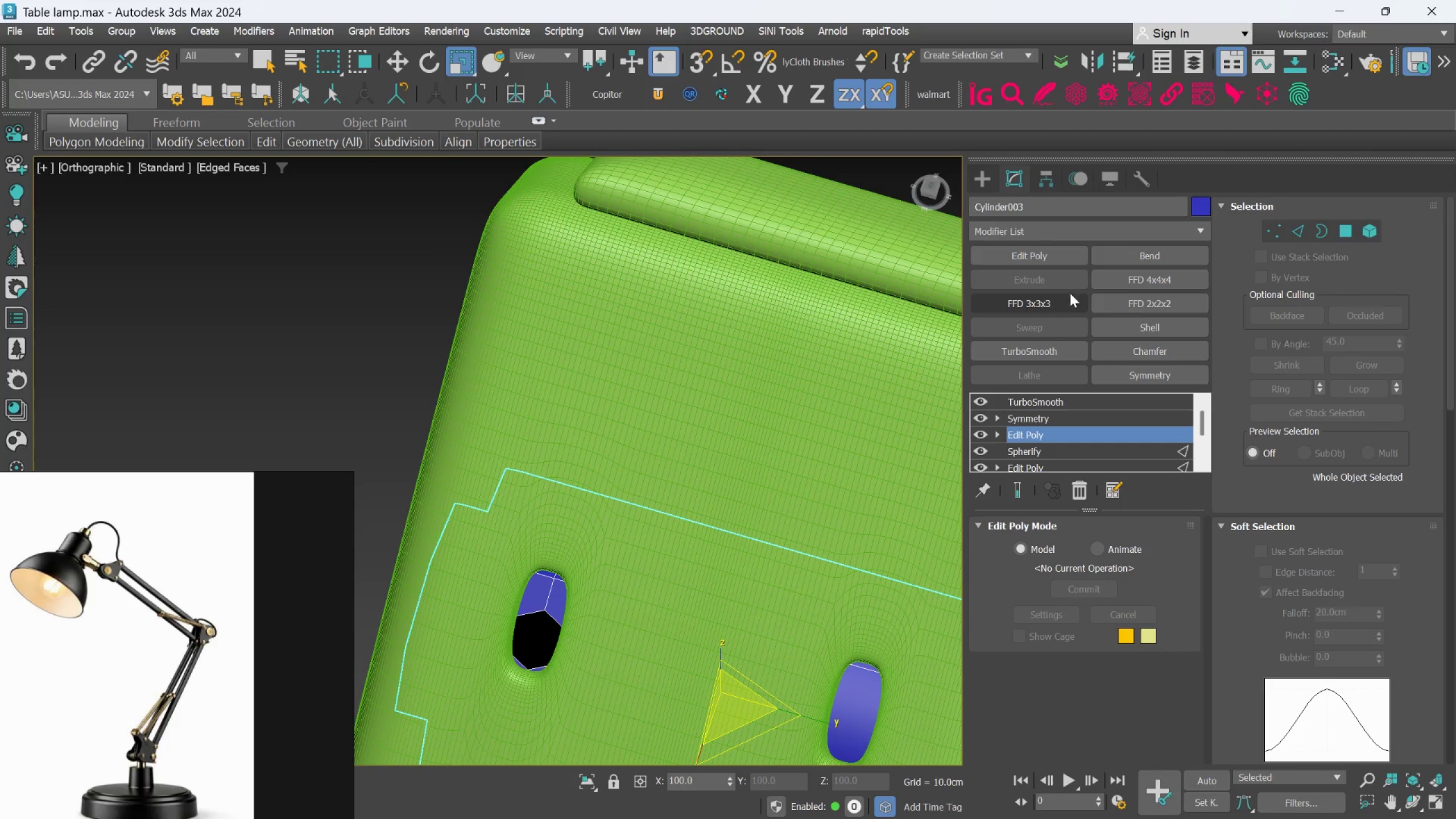 
left_click([1145, 325])
 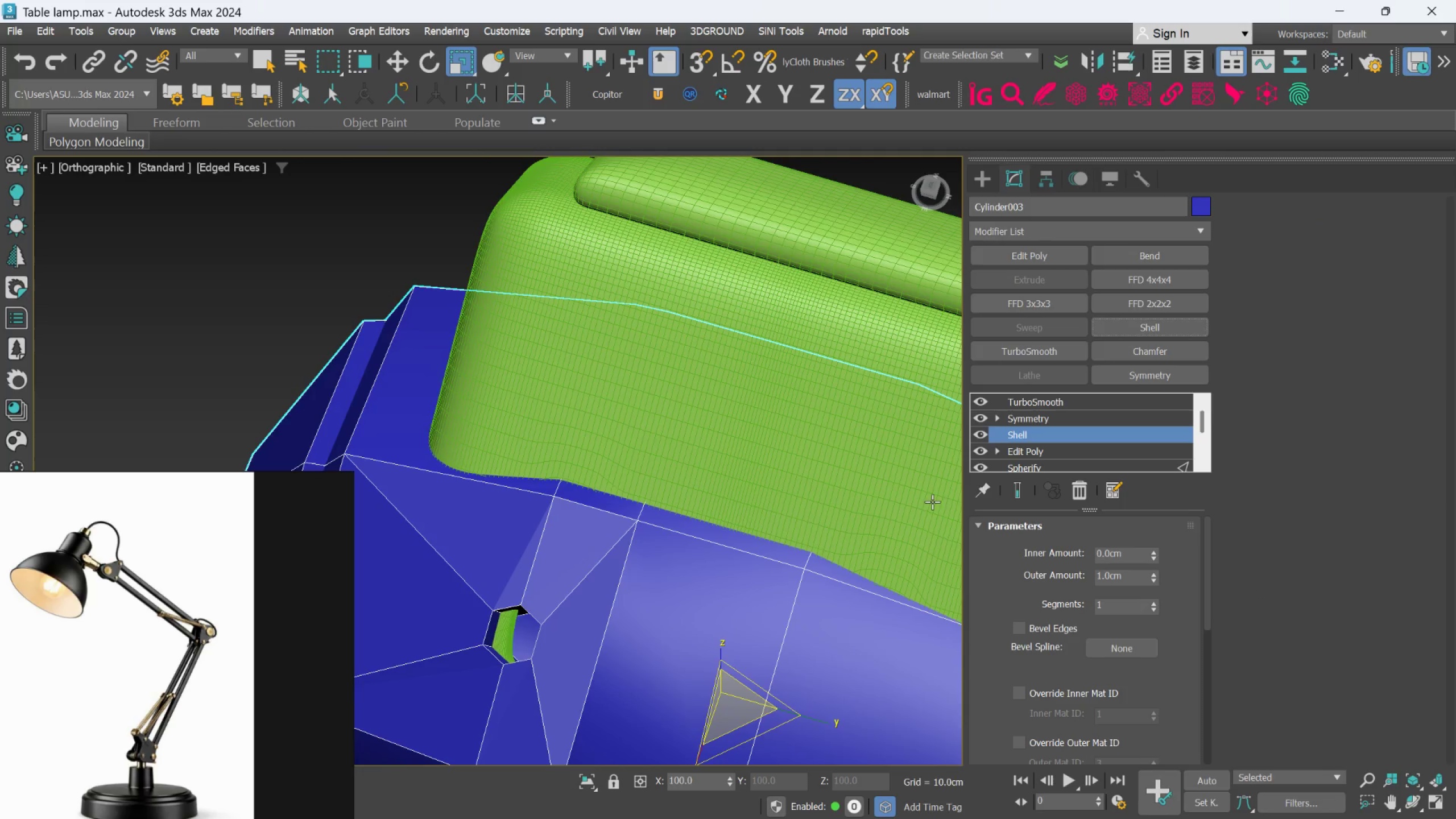 
hold_key(key=AltLeft, duration=0.53)
 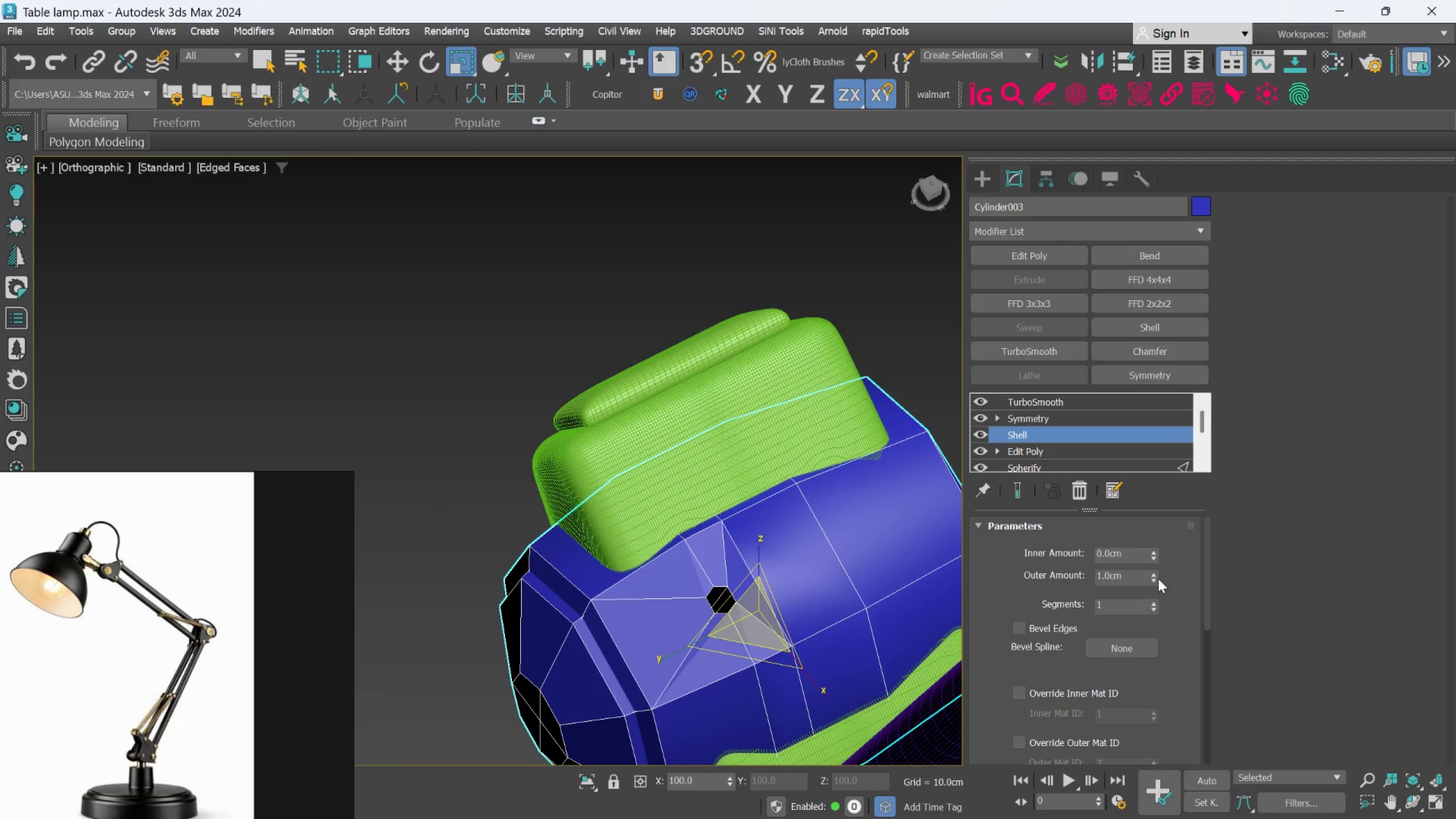 
scroll: coordinate [799, 544], scroll_direction: down, amount: 2.0
 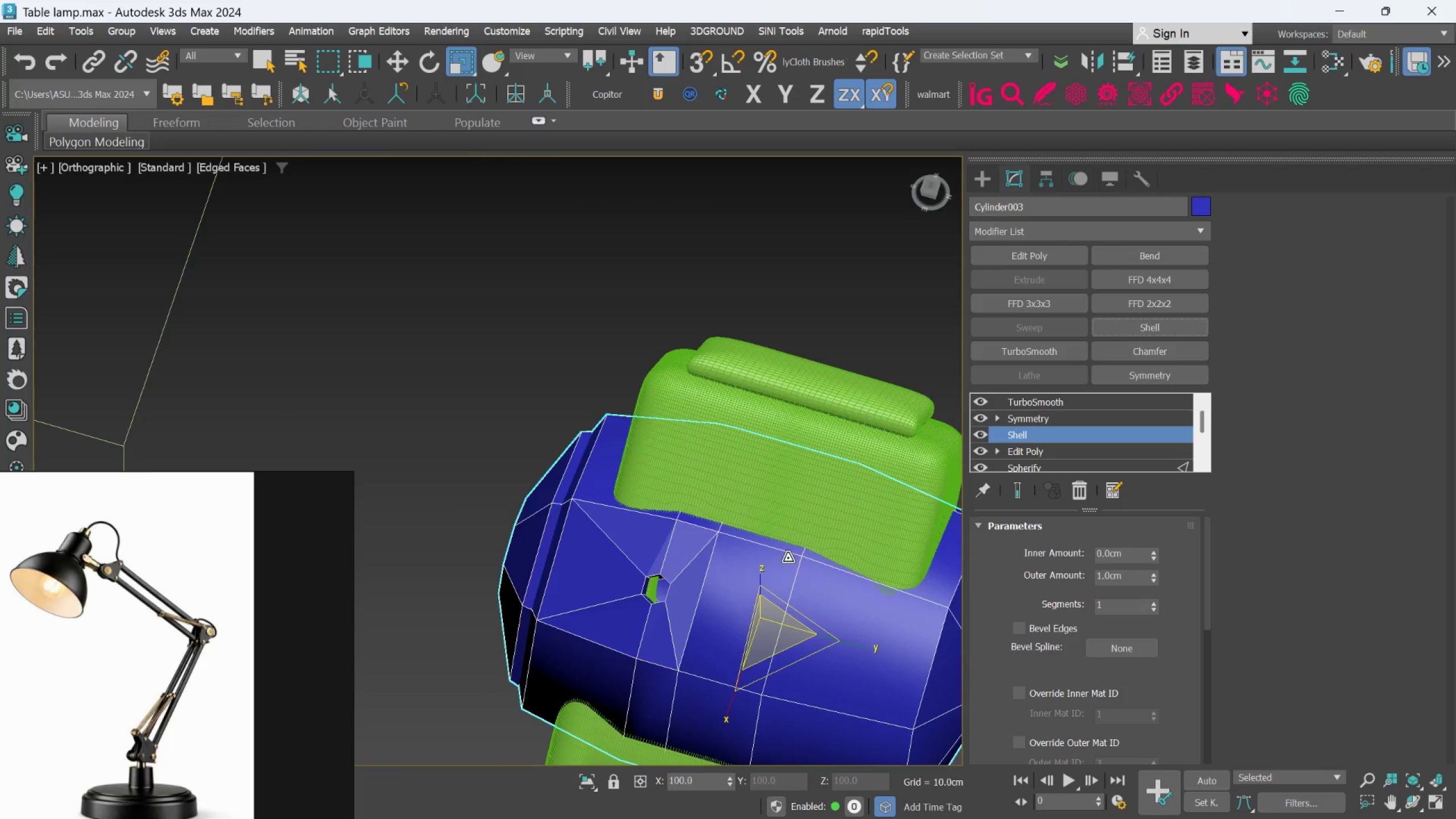 
right_click([1158, 578])
 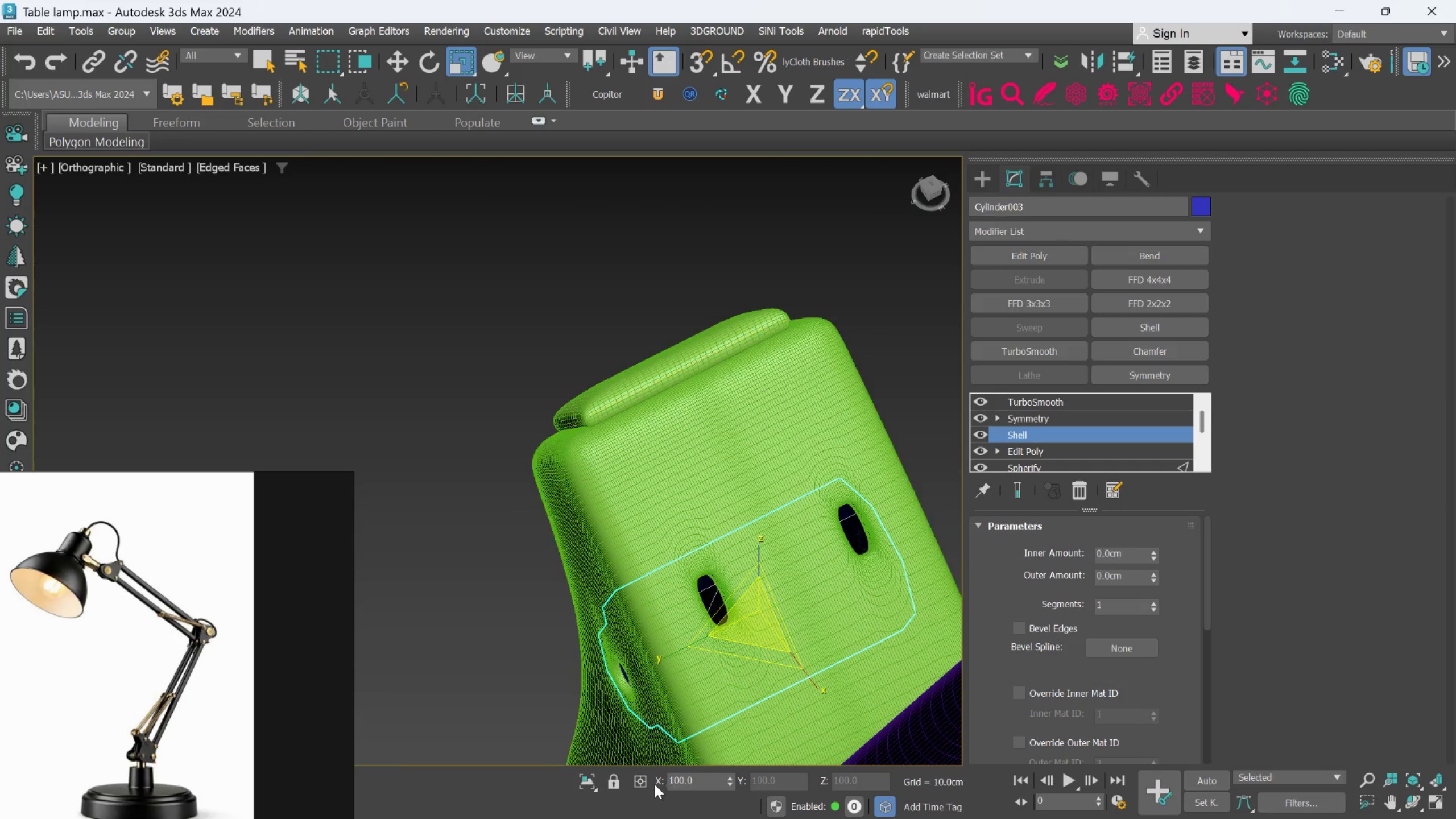 
left_click([586, 784])
 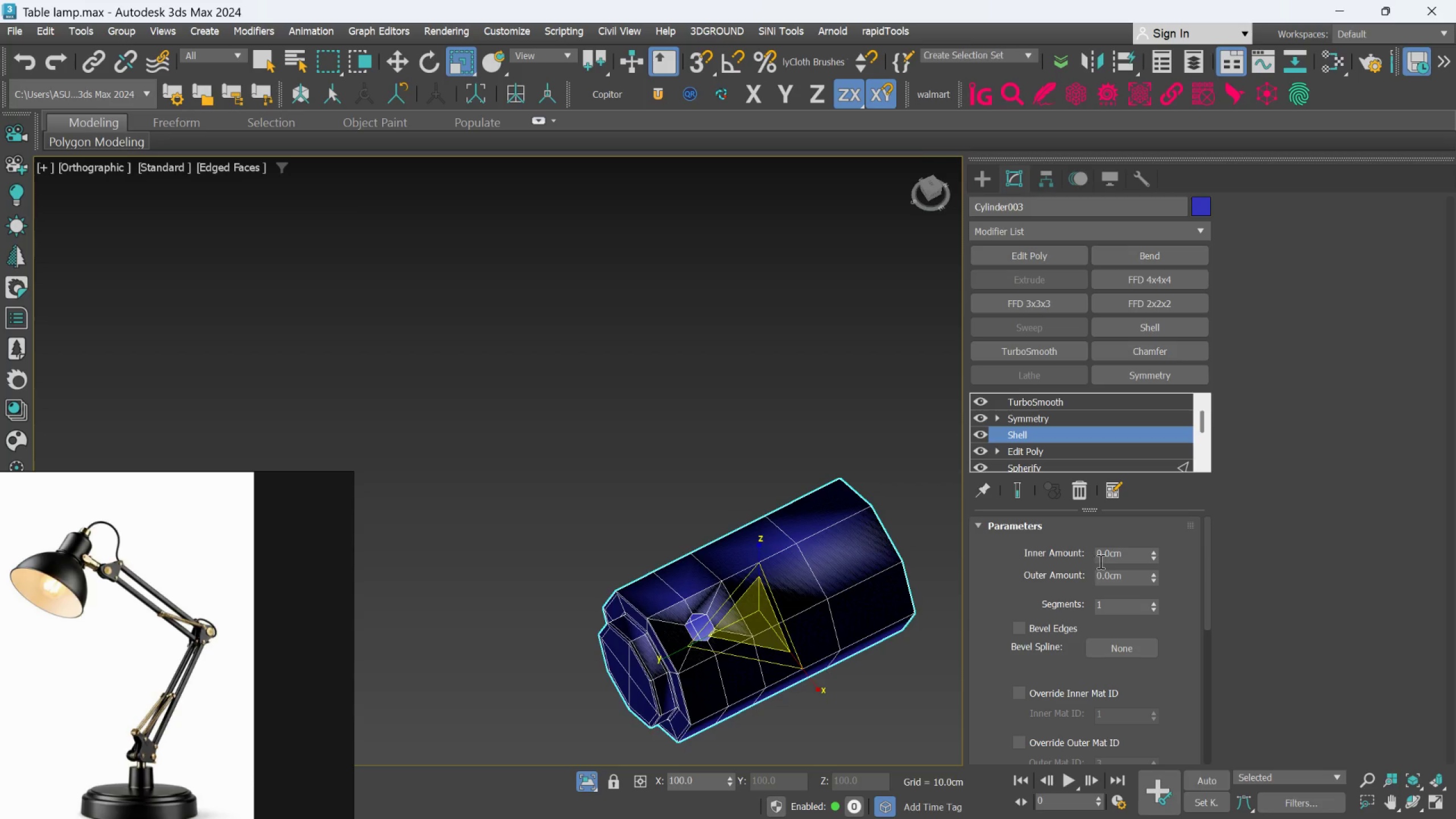 
double_click([1105, 559])
 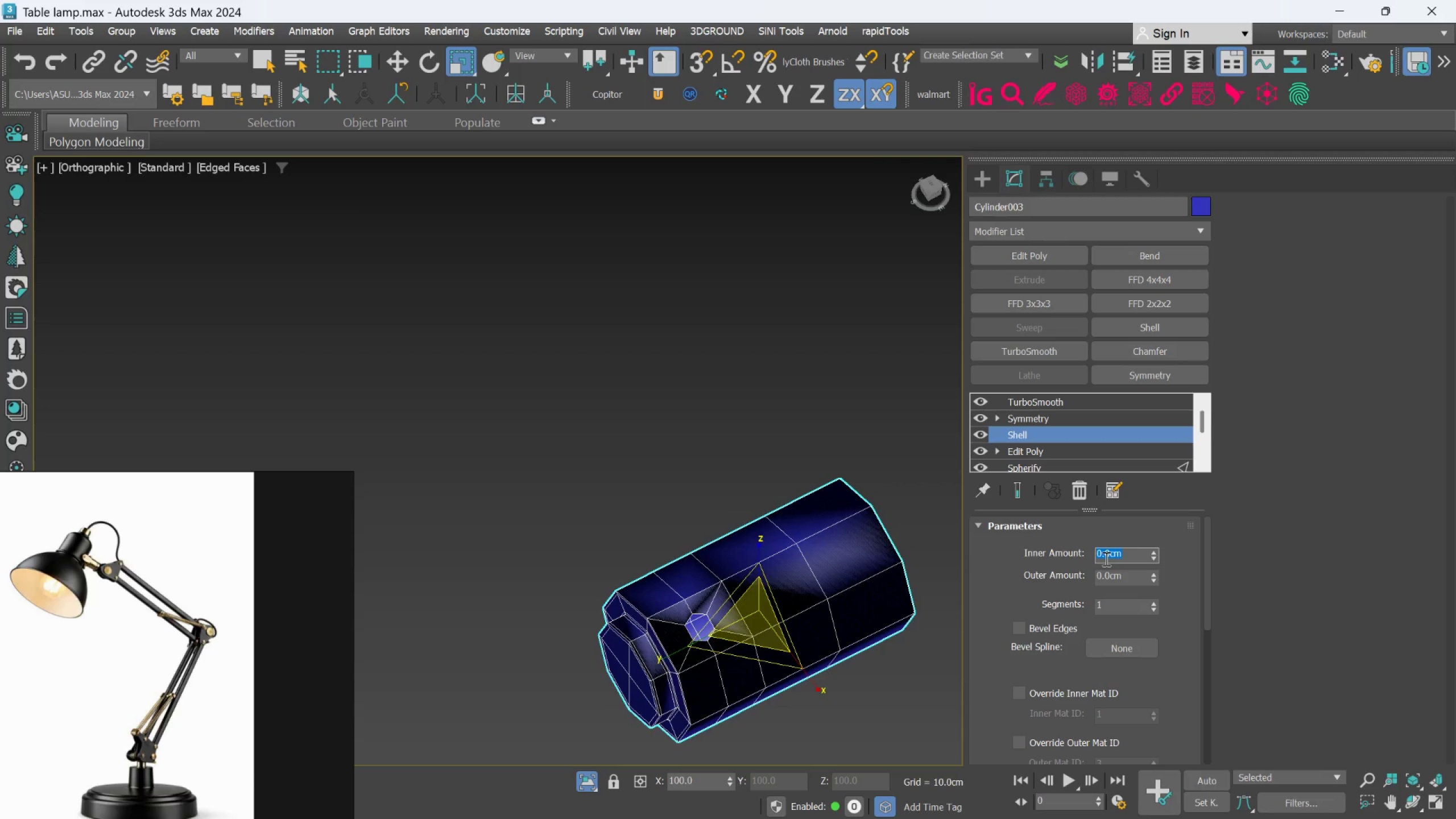 
key(Period)
 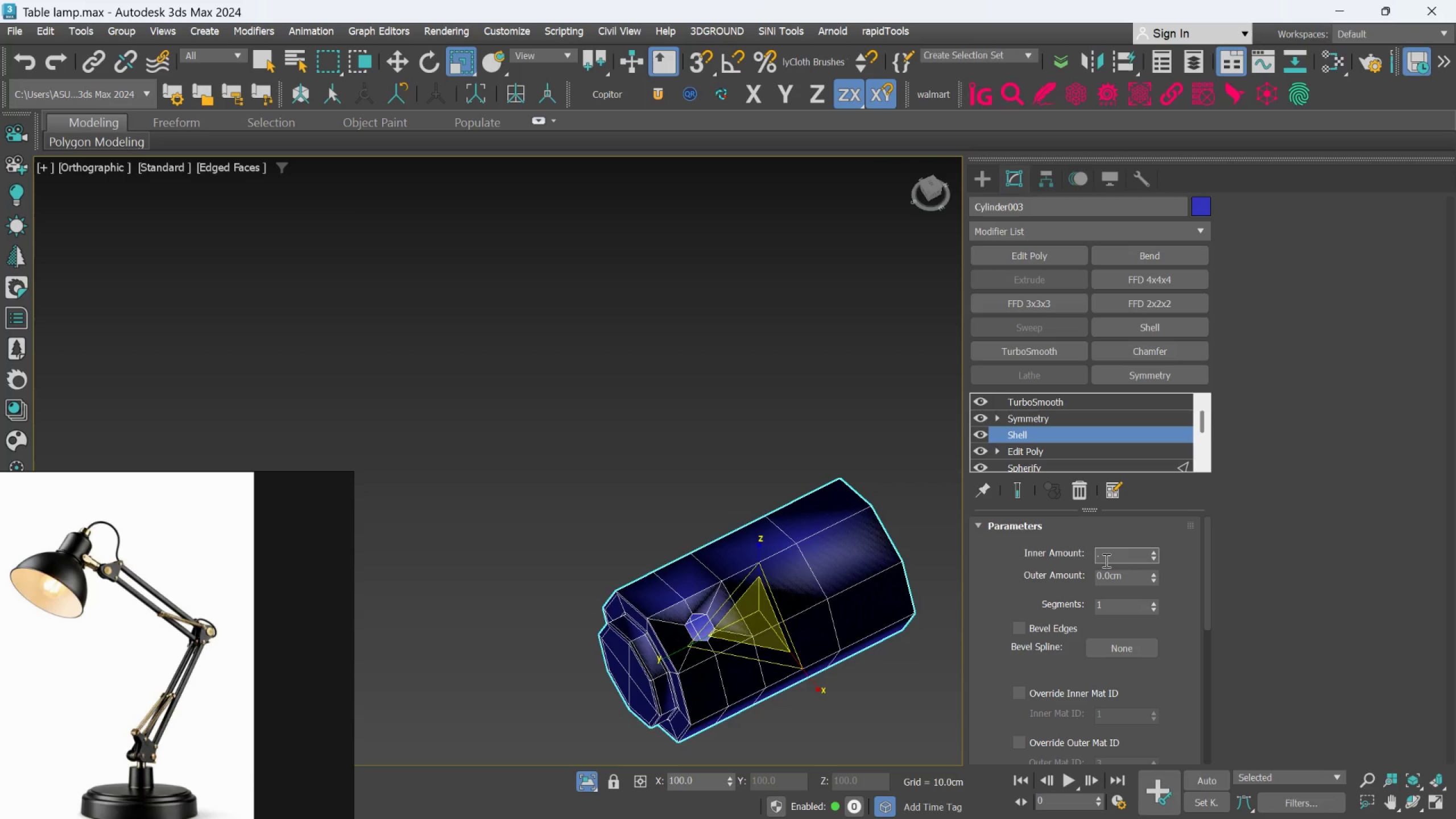 
key(1)
 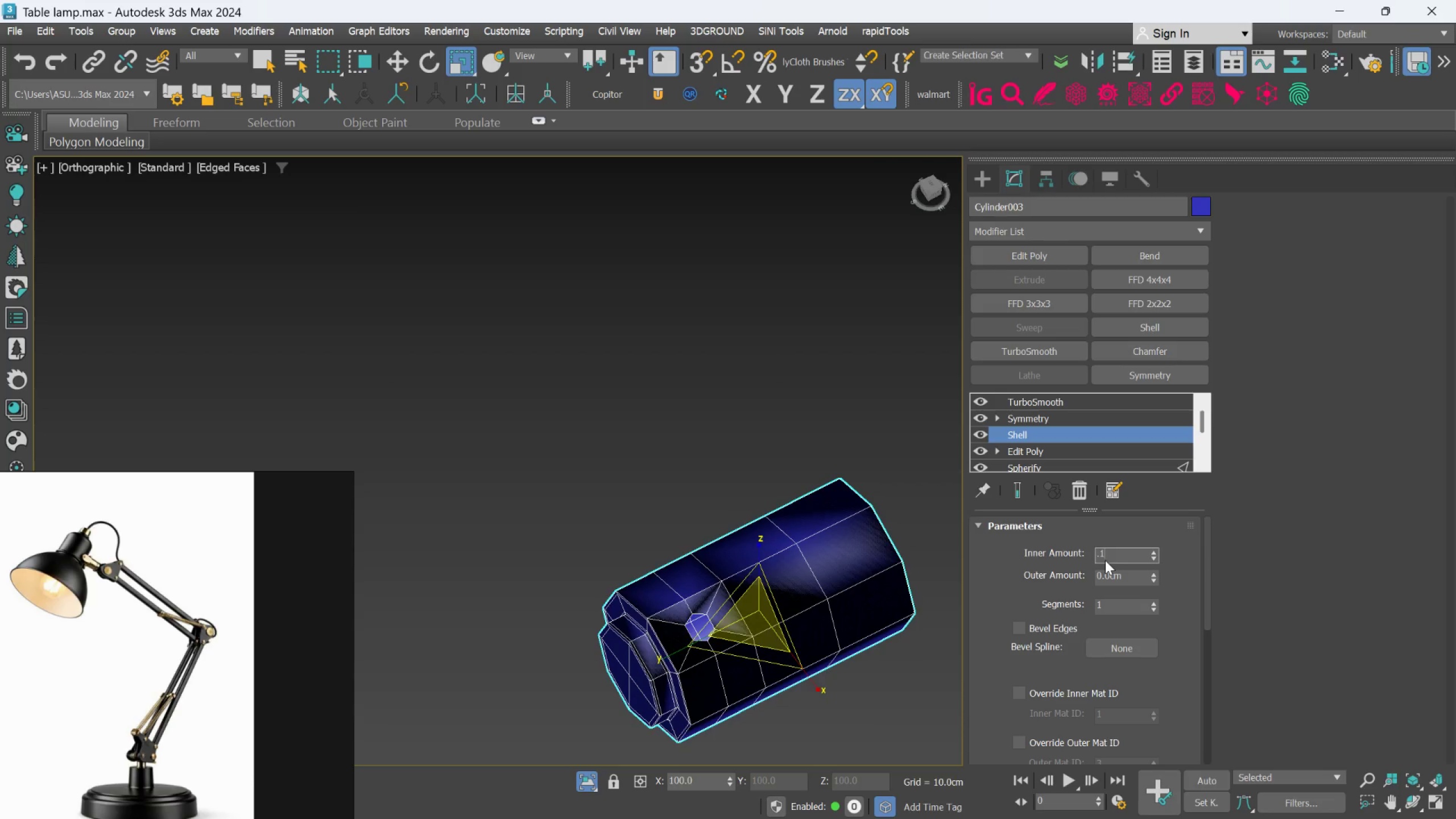 
key(Enter)
 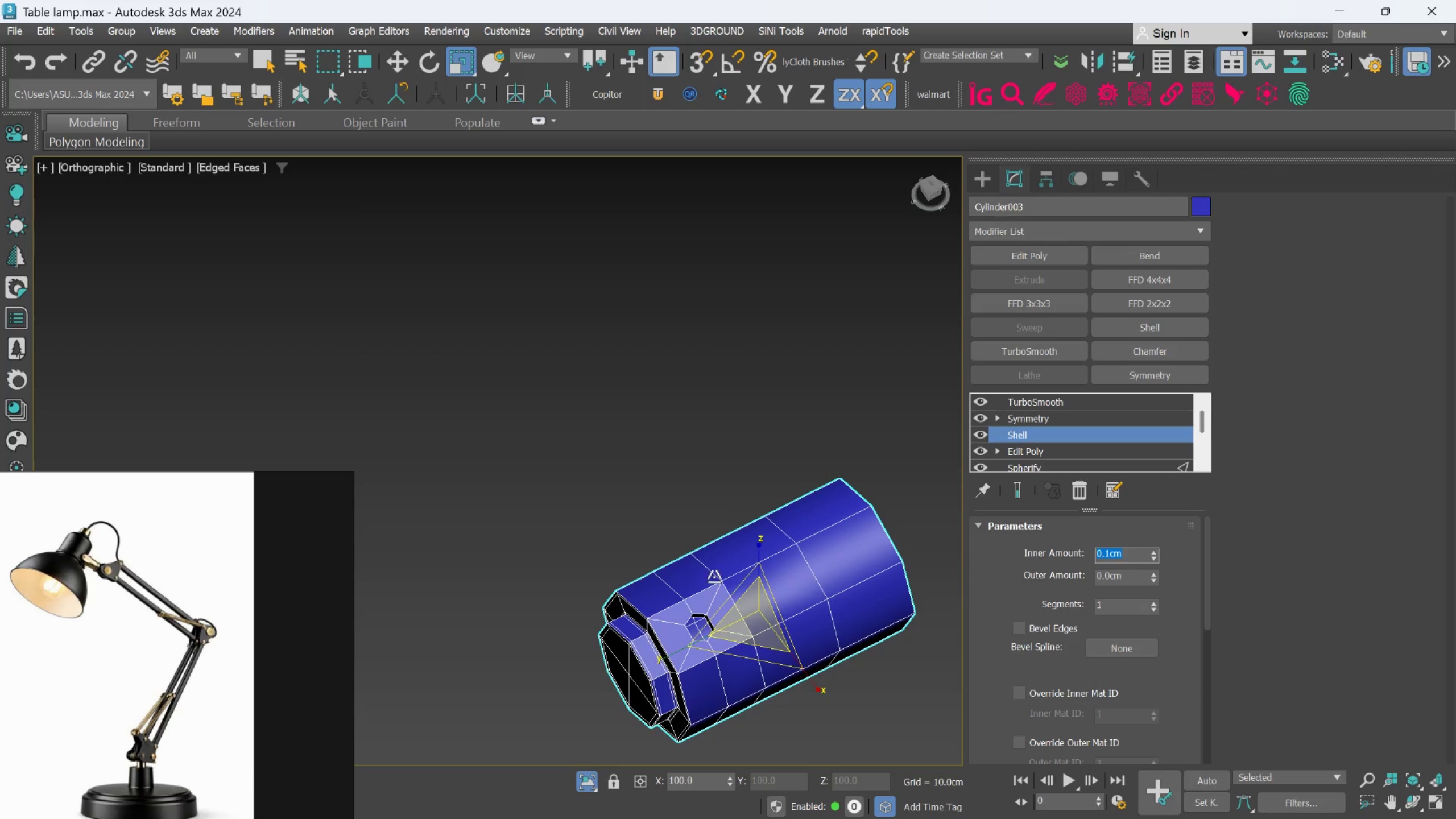 
scroll: coordinate [665, 581], scroll_direction: up, amount: 2.0
 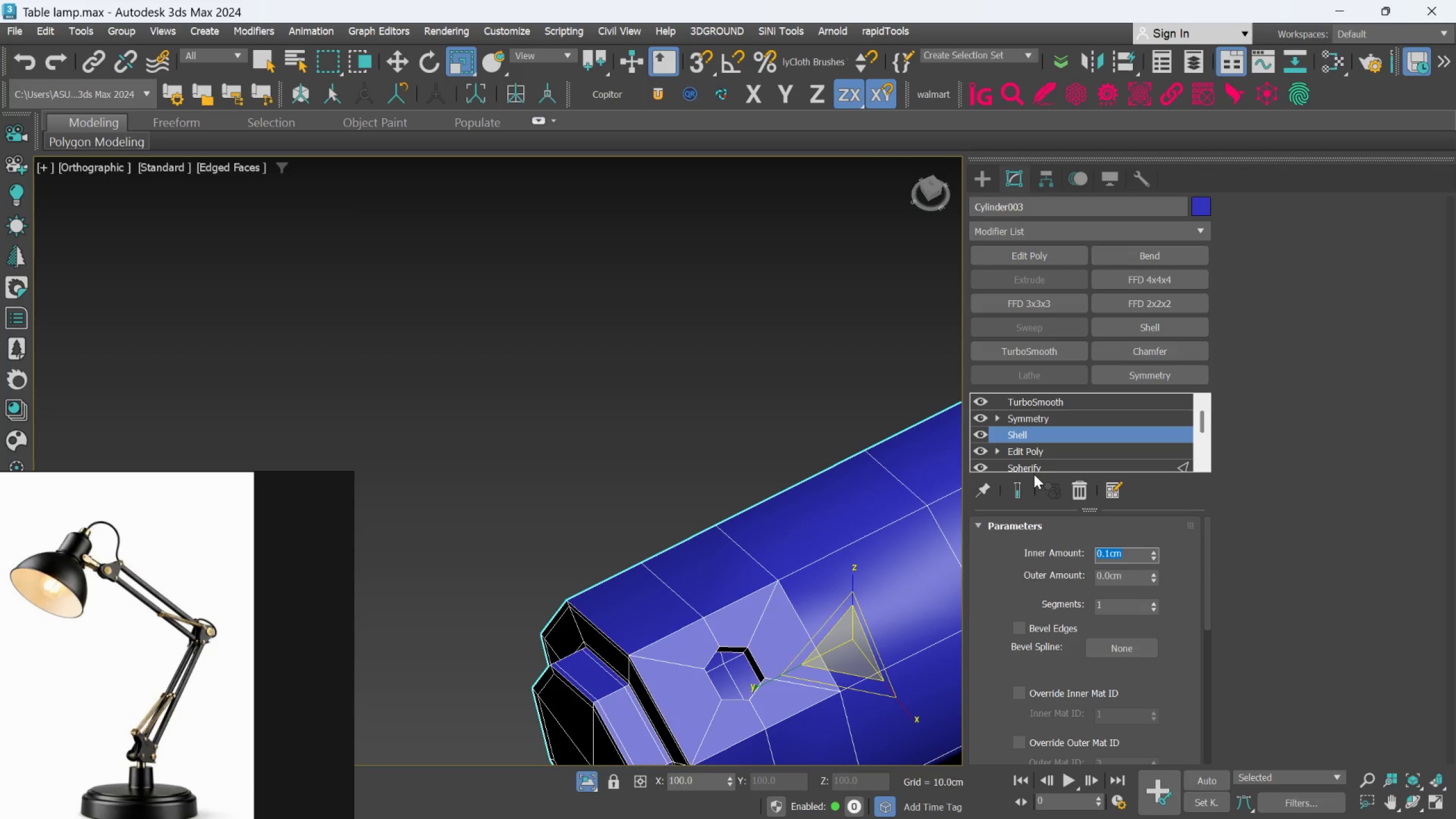 
left_click([1025, 492])
 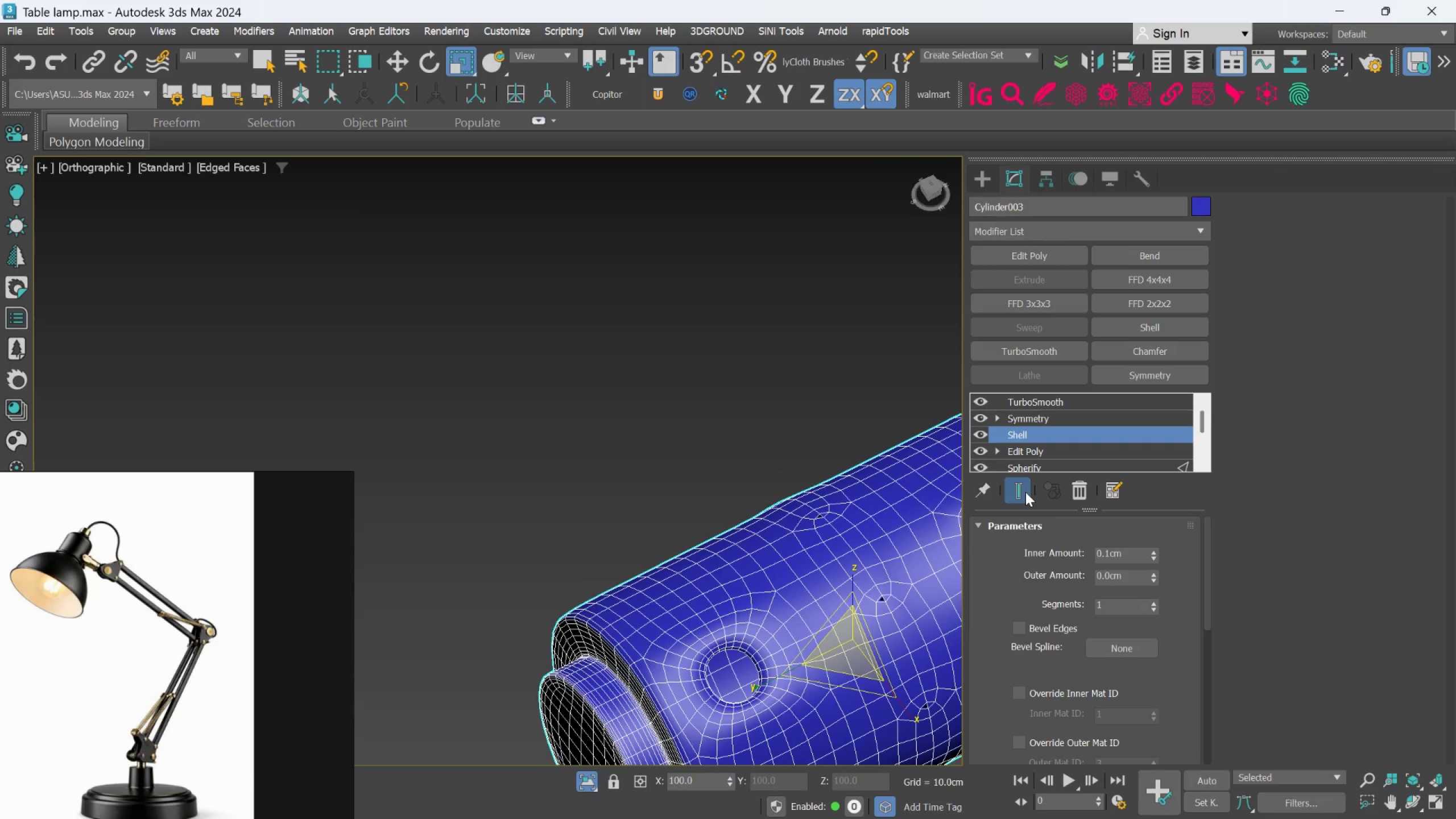 
left_click([1025, 492])
 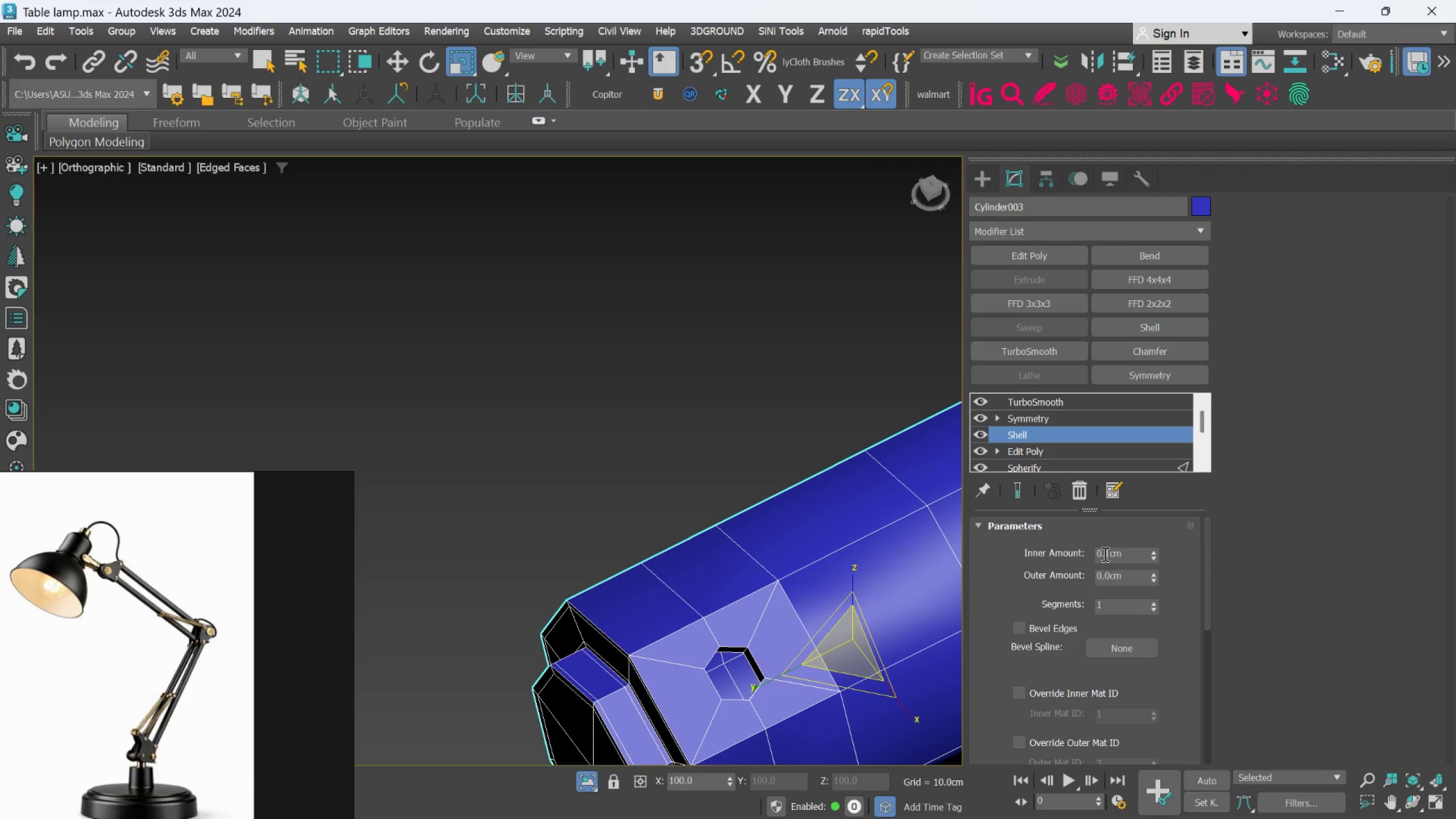 
left_click([1107, 552])
 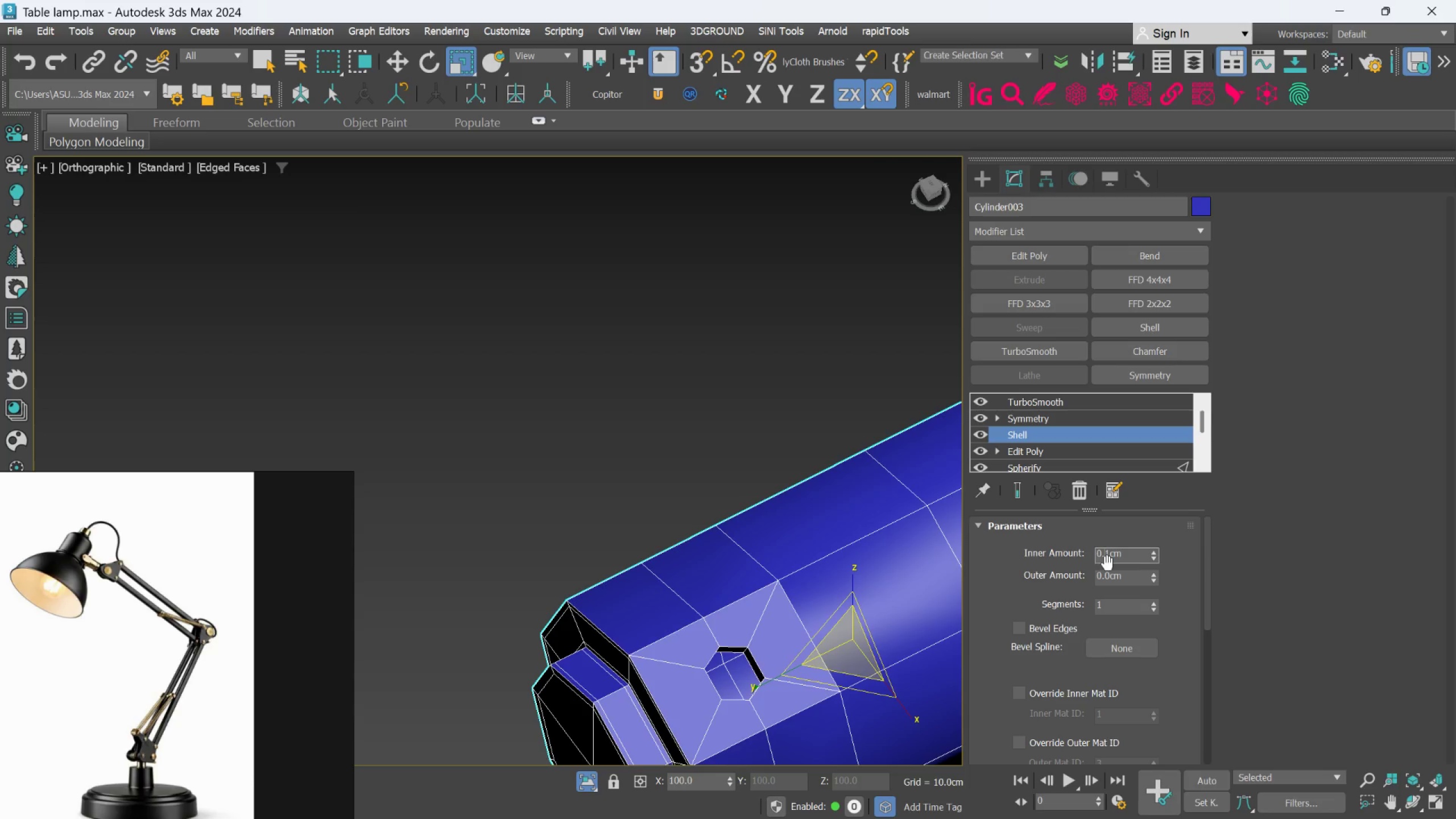 
key(0)
 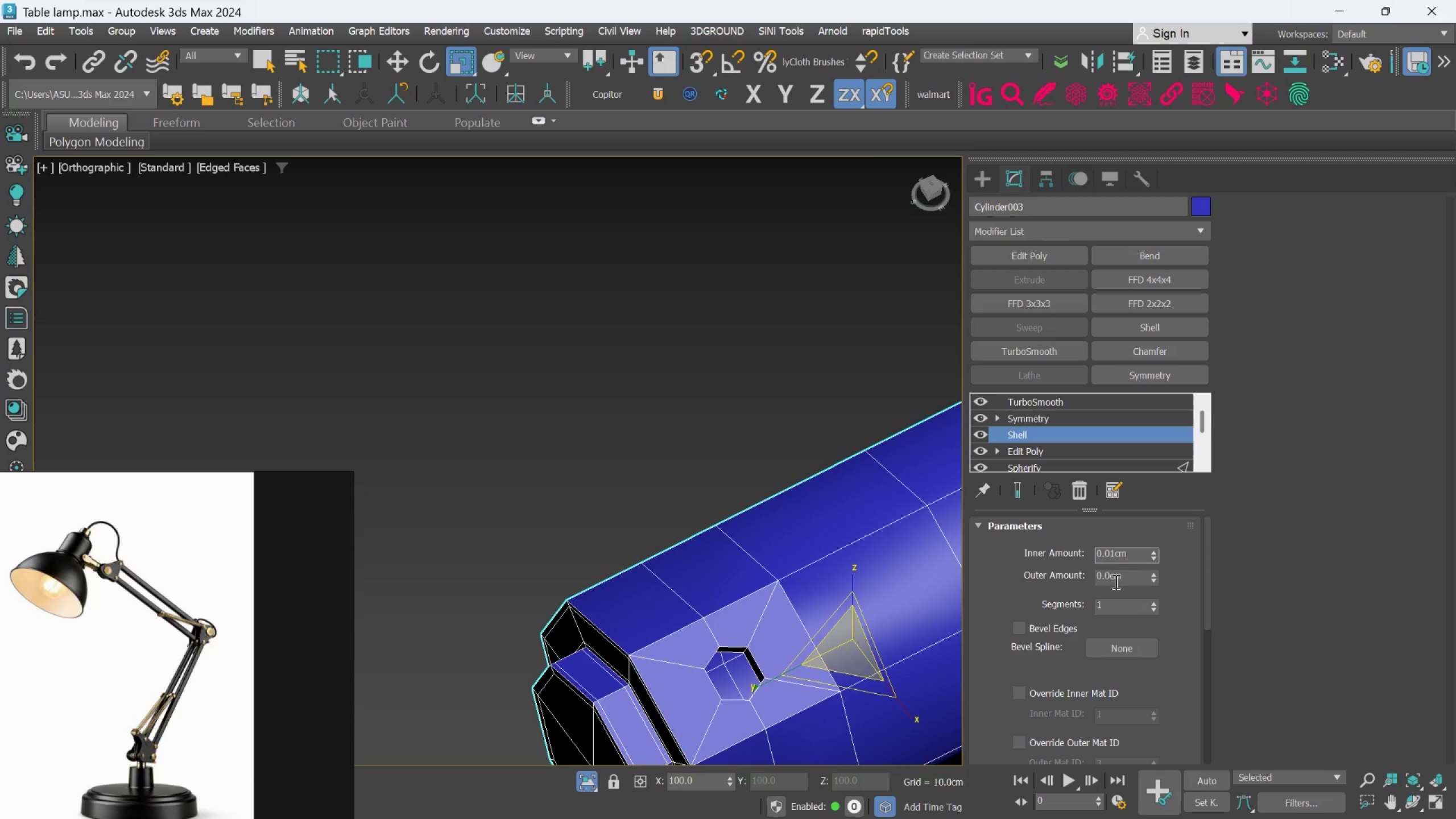 
left_click([1115, 580])
 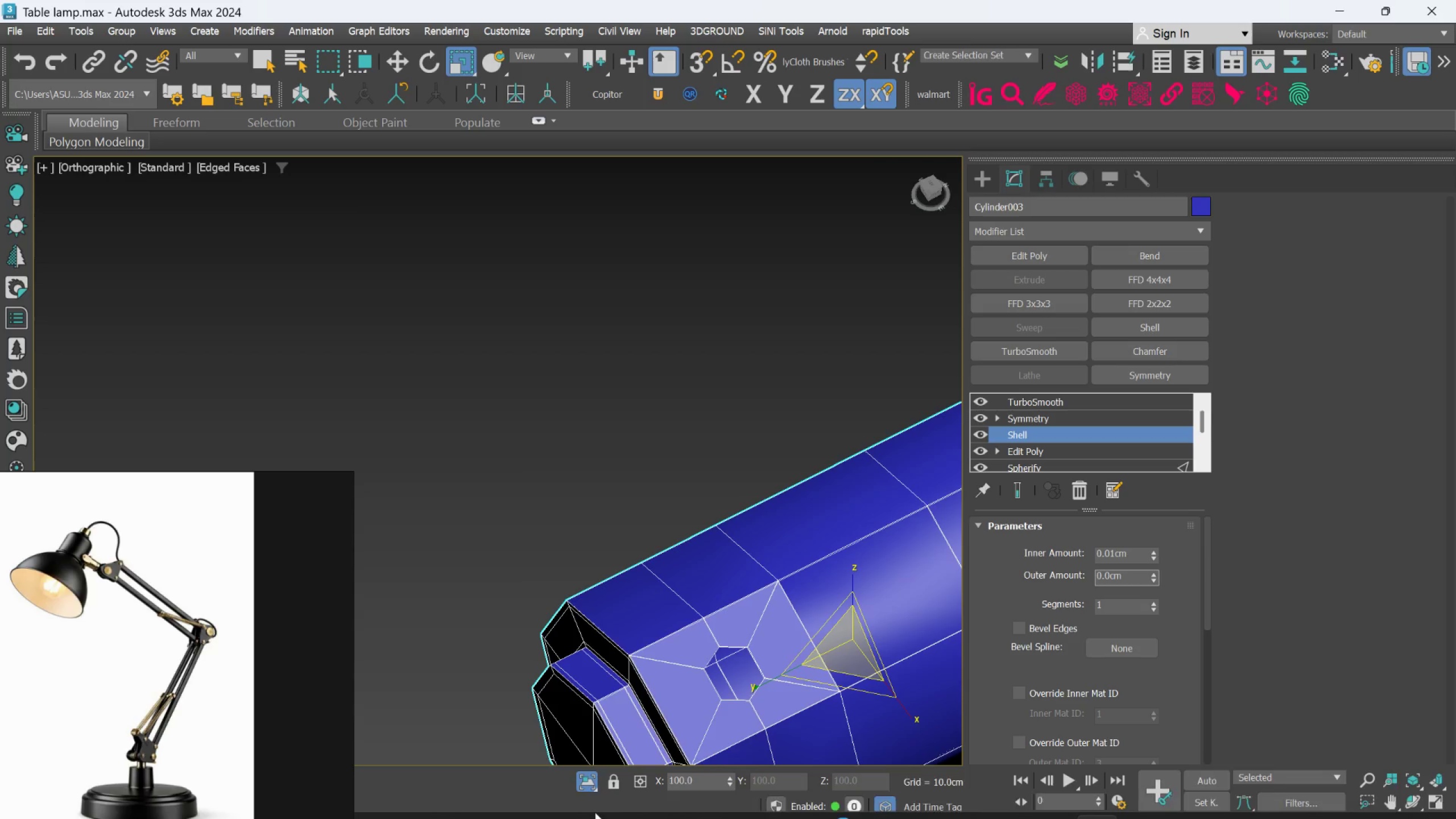 
scroll: coordinate [985, 603], scroll_direction: up, amount: 4.0
 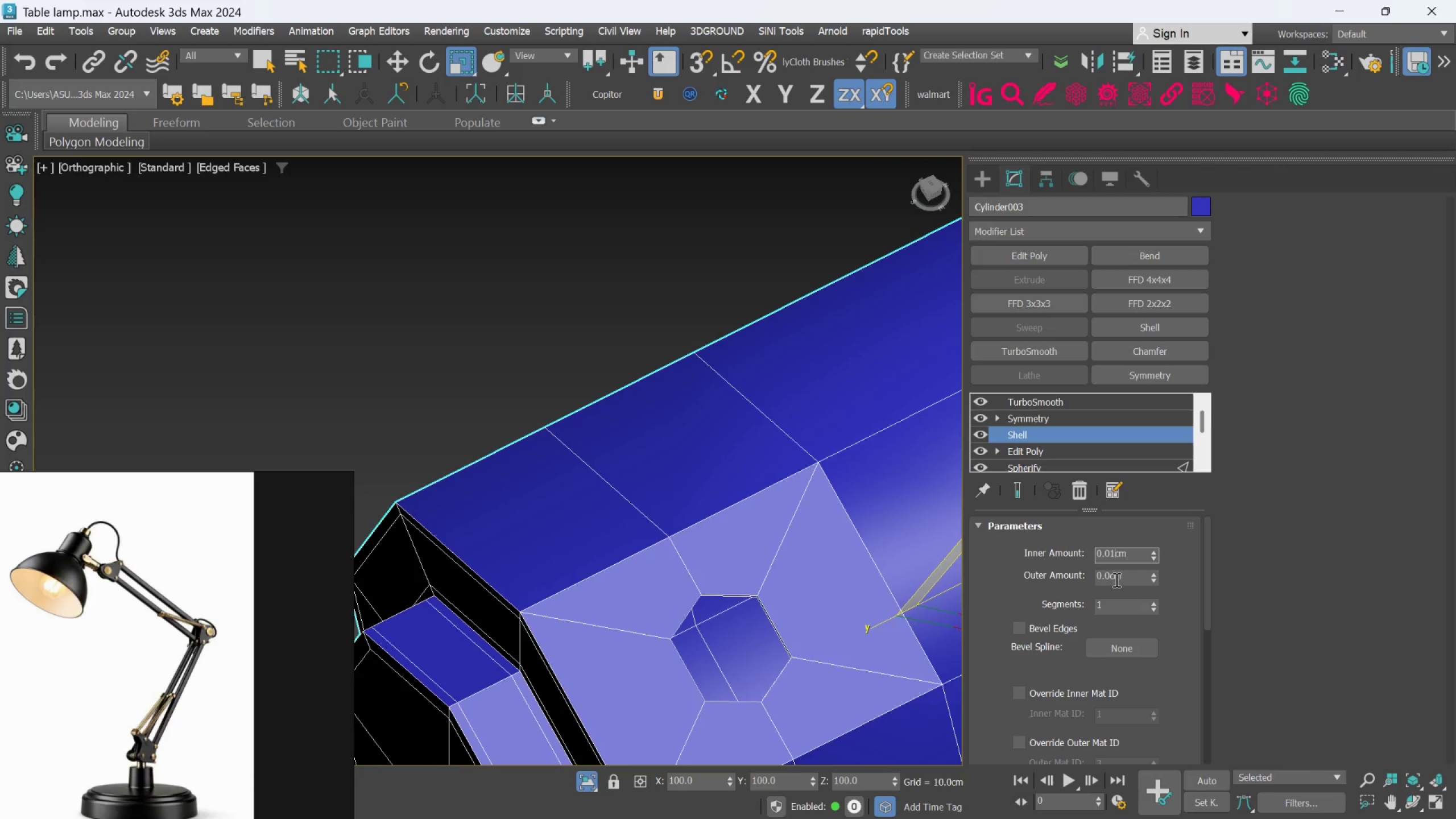 
key(Backspace)
 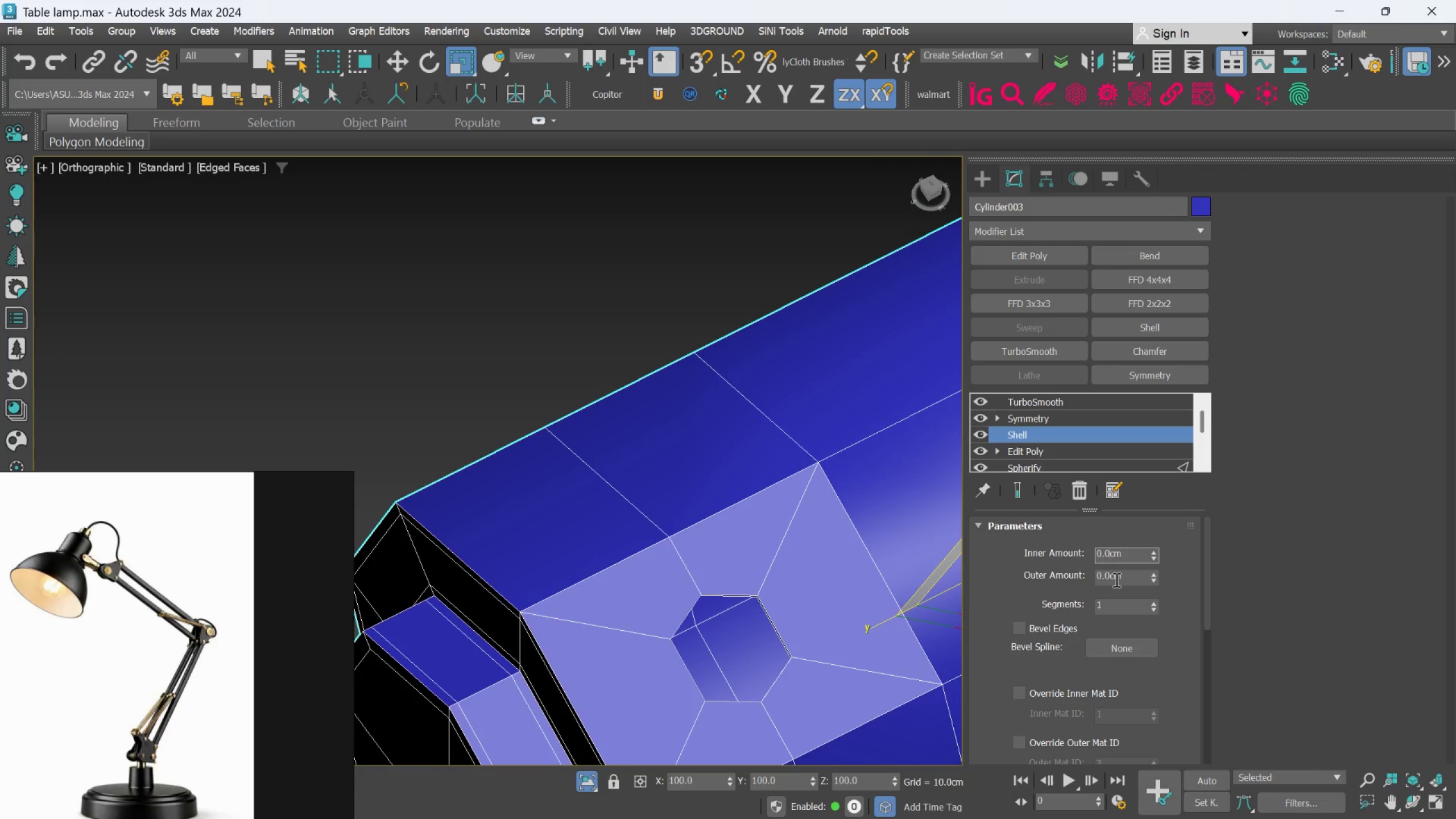 
key(5)
 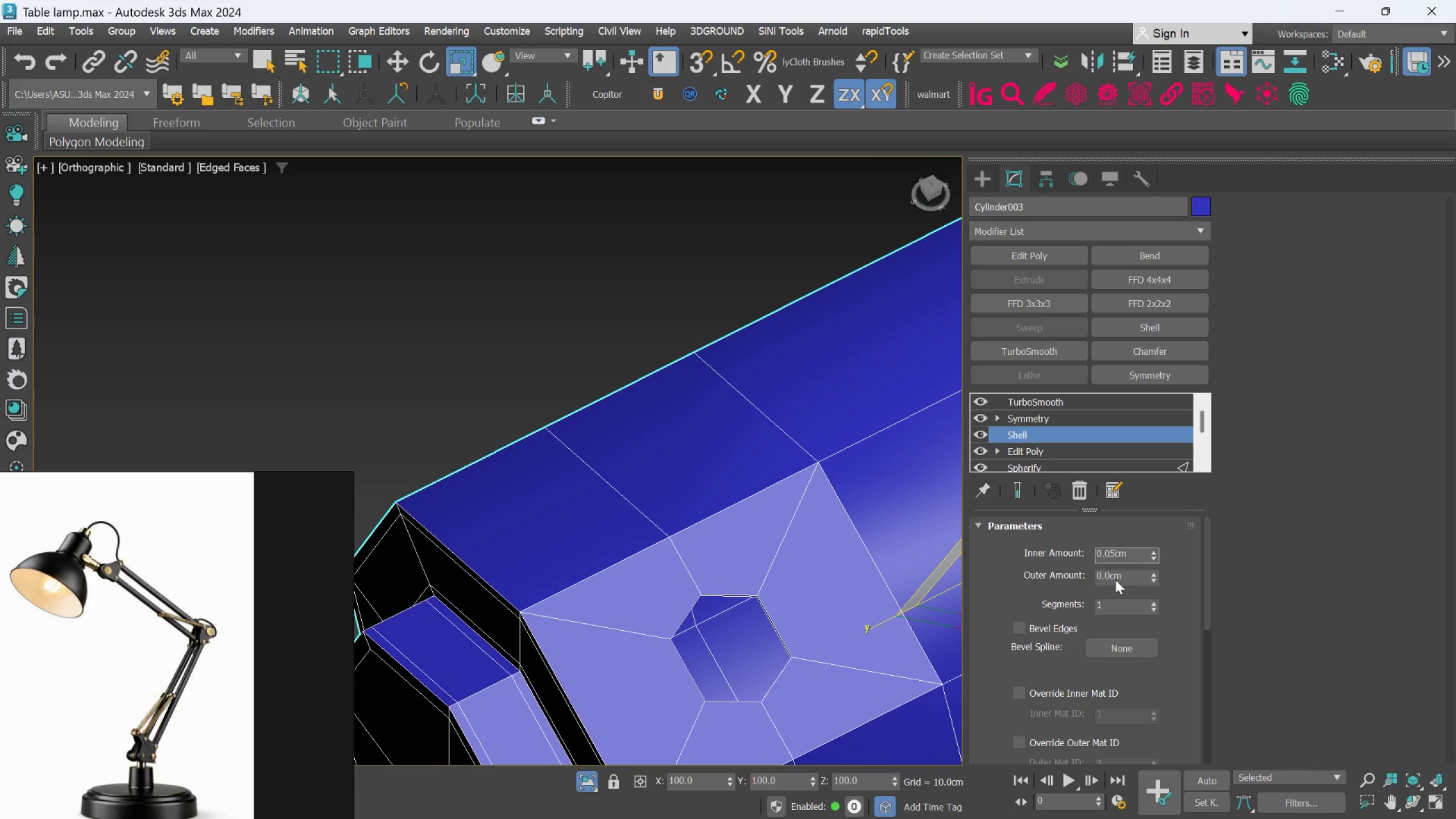 
key(Enter)
 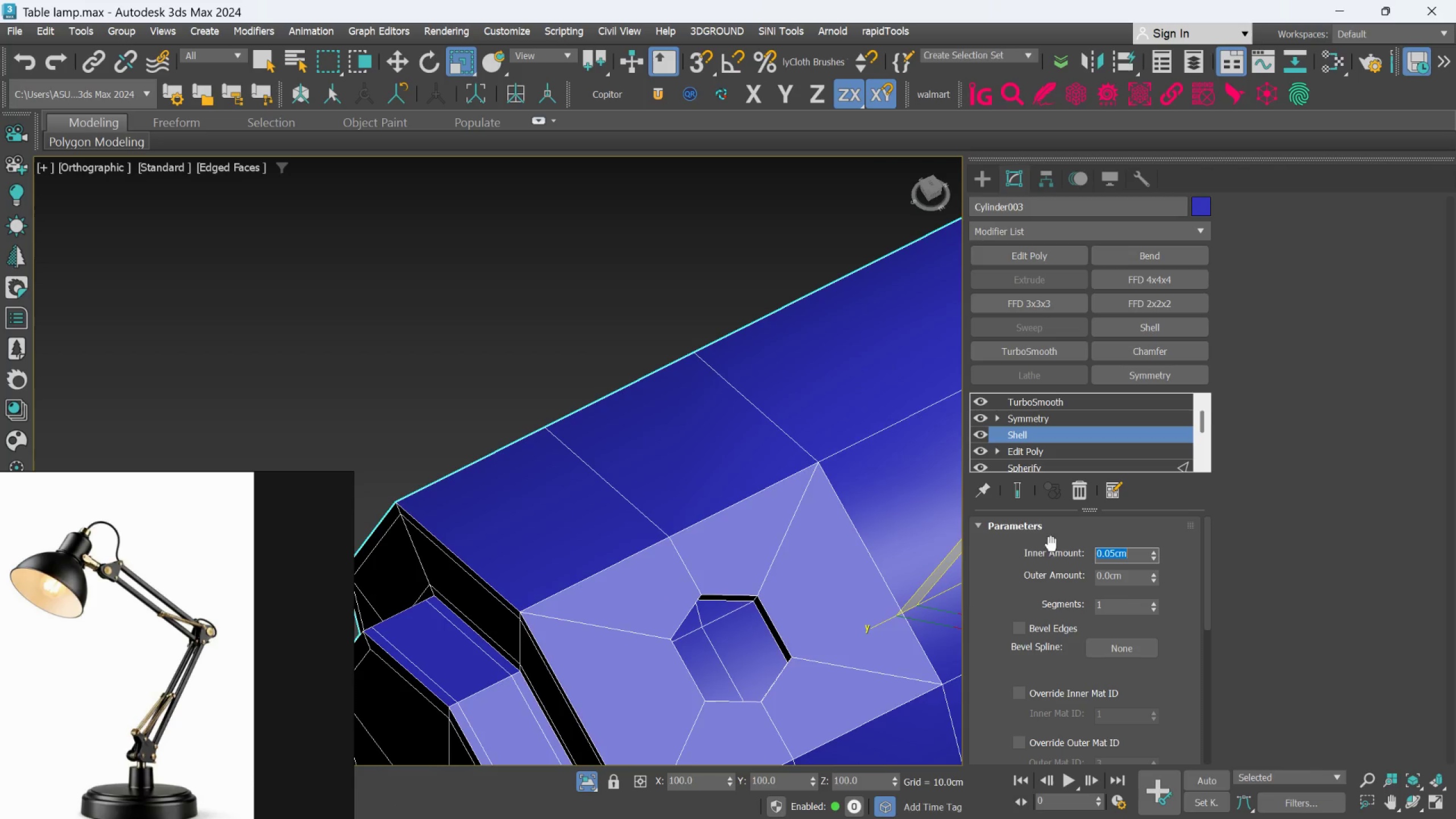 
left_click([1024, 496])
 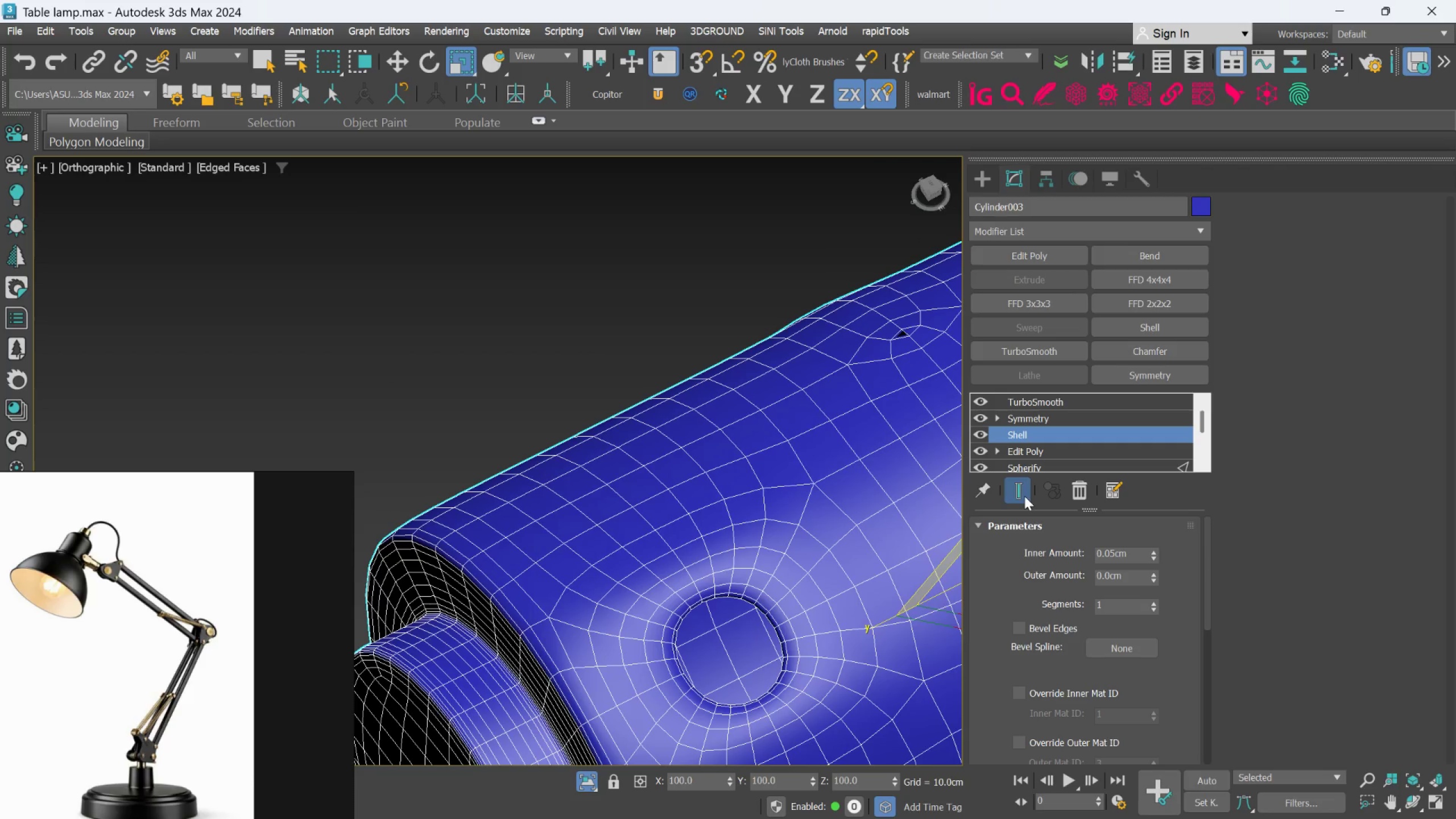 
left_click([1024, 496])
 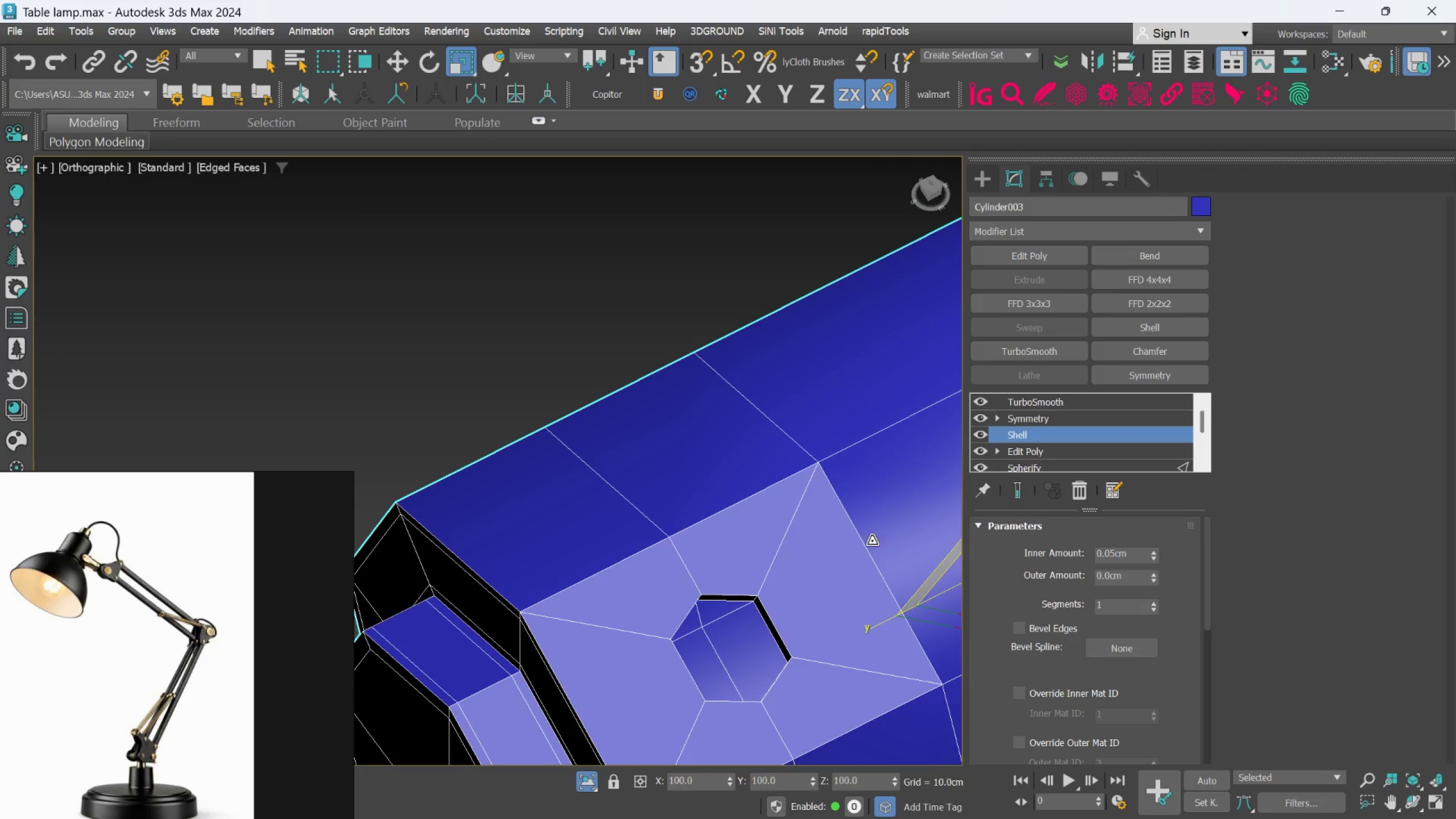 
scroll: coordinate [763, 561], scroll_direction: down, amount: 3.0
 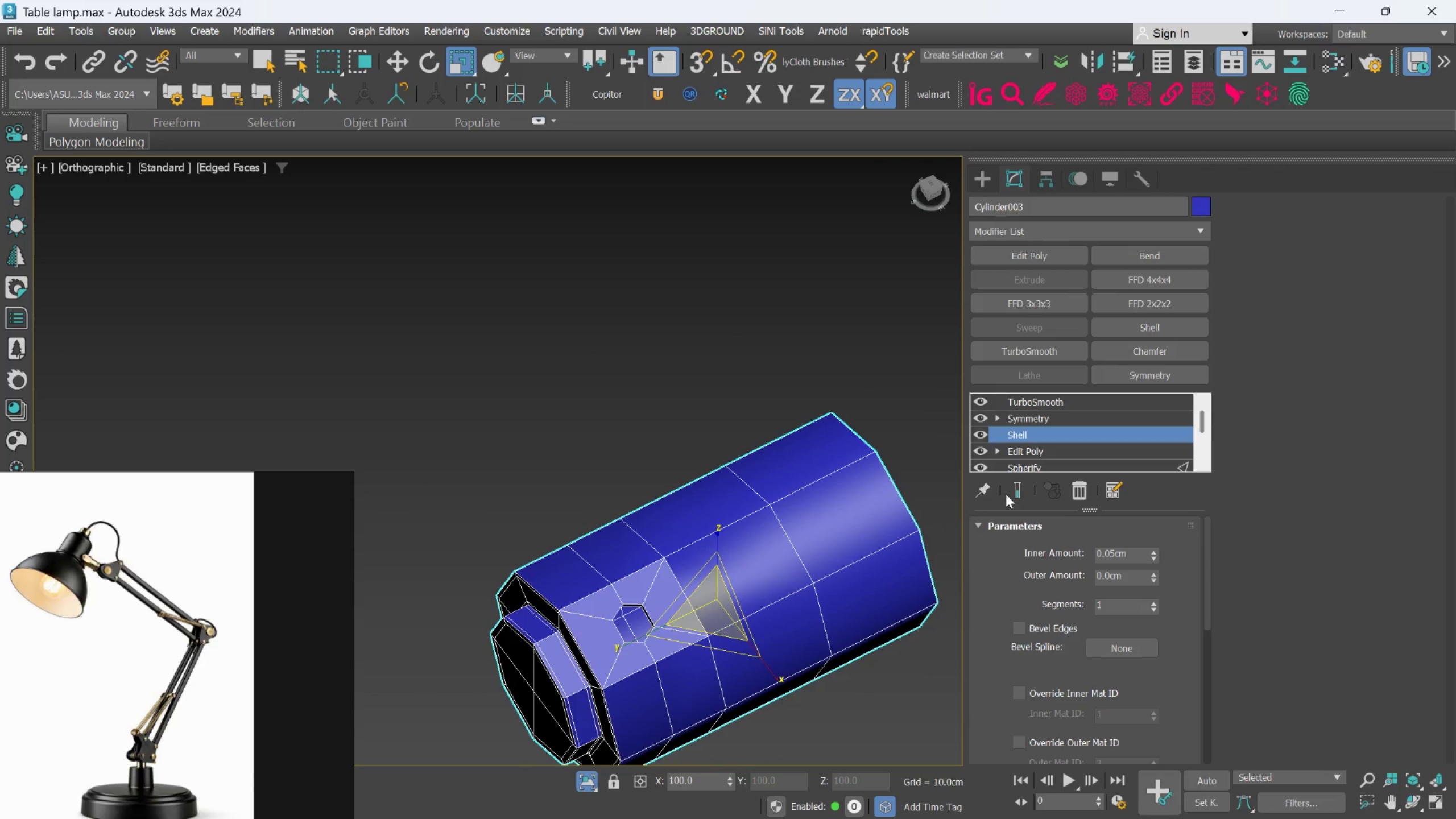 
left_click([1016, 482])
 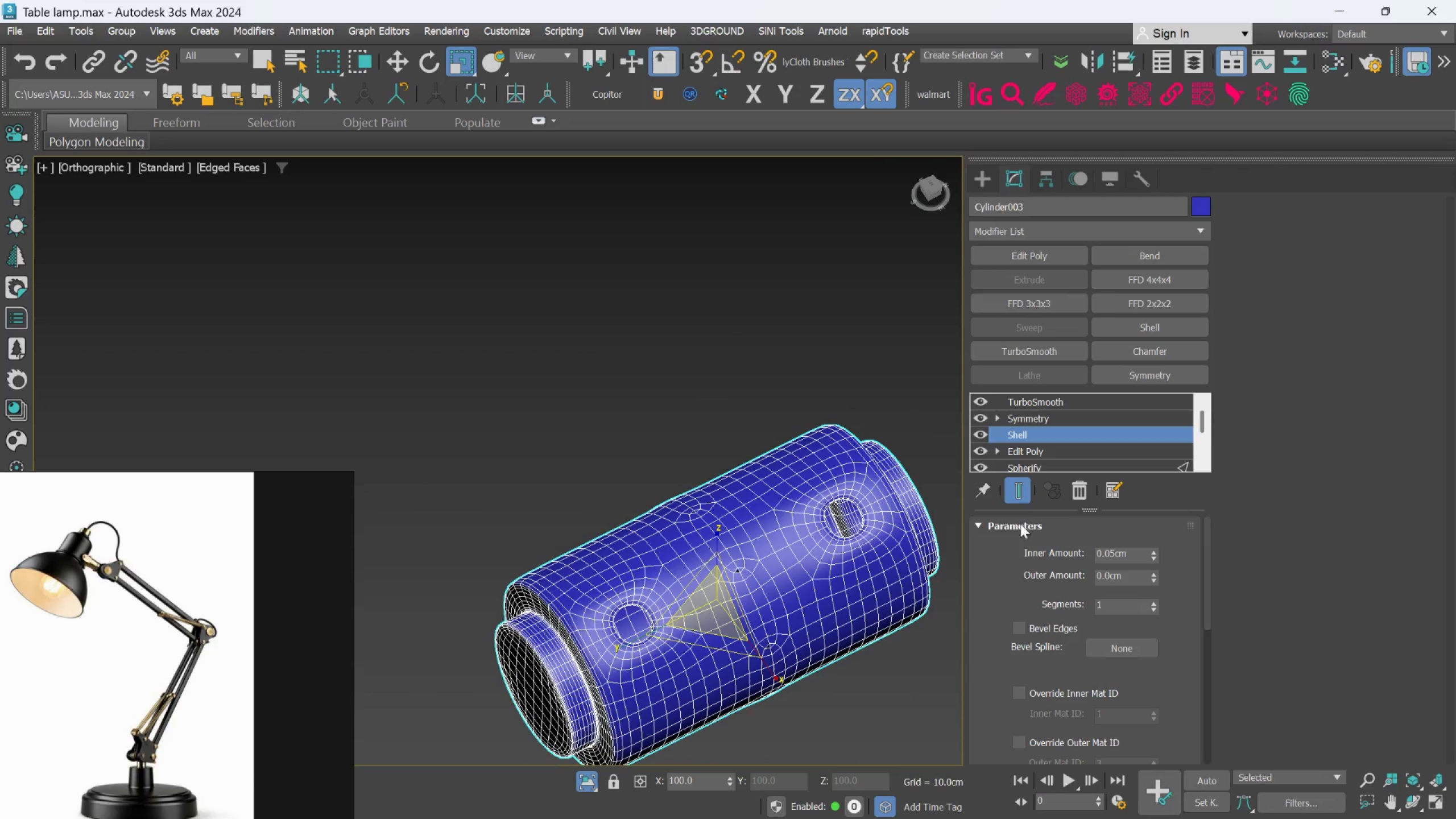 
left_click([1022, 495])
 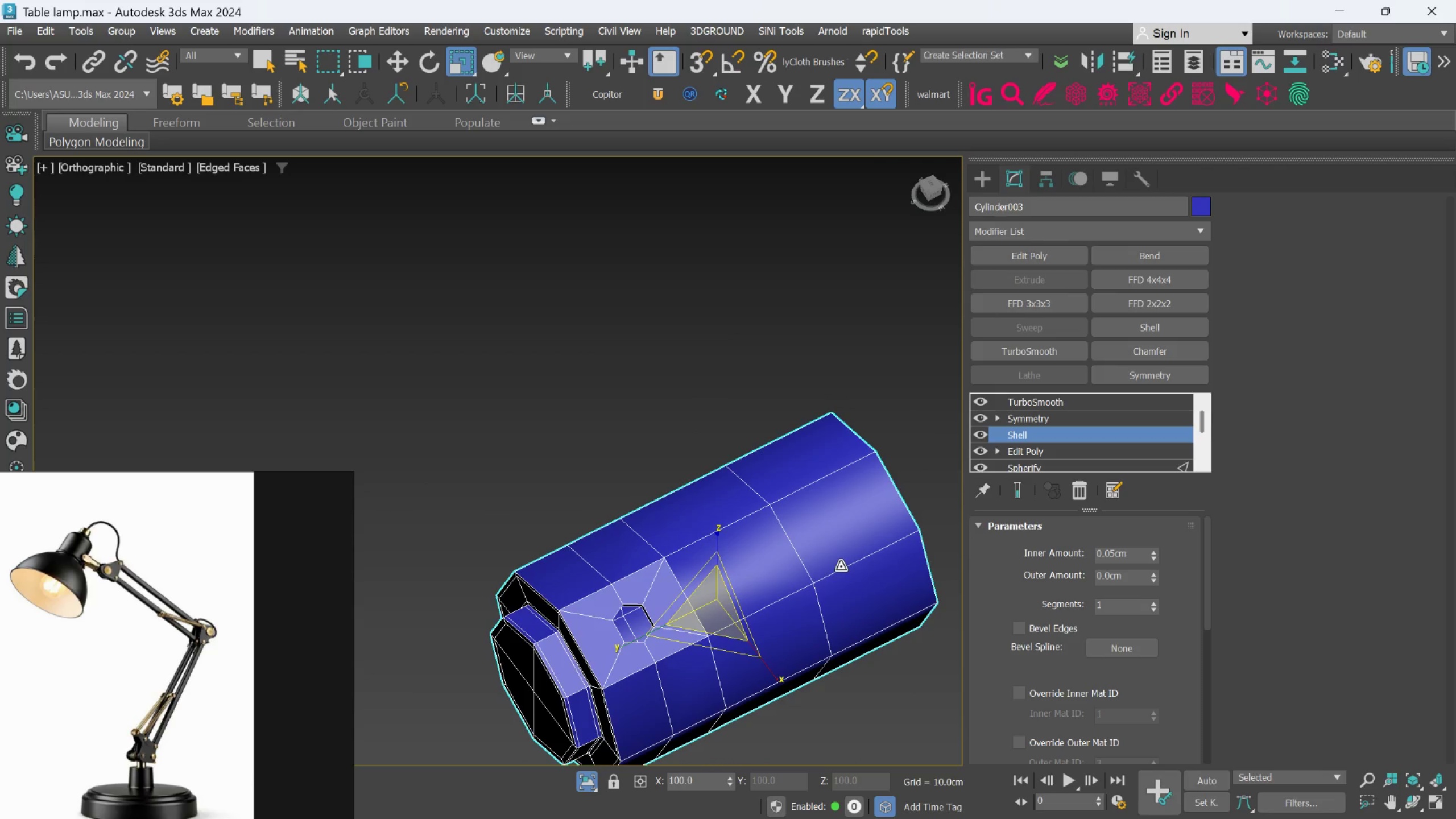 
scroll: coordinate [836, 581], scroll_direction: down, amount: 1.0
 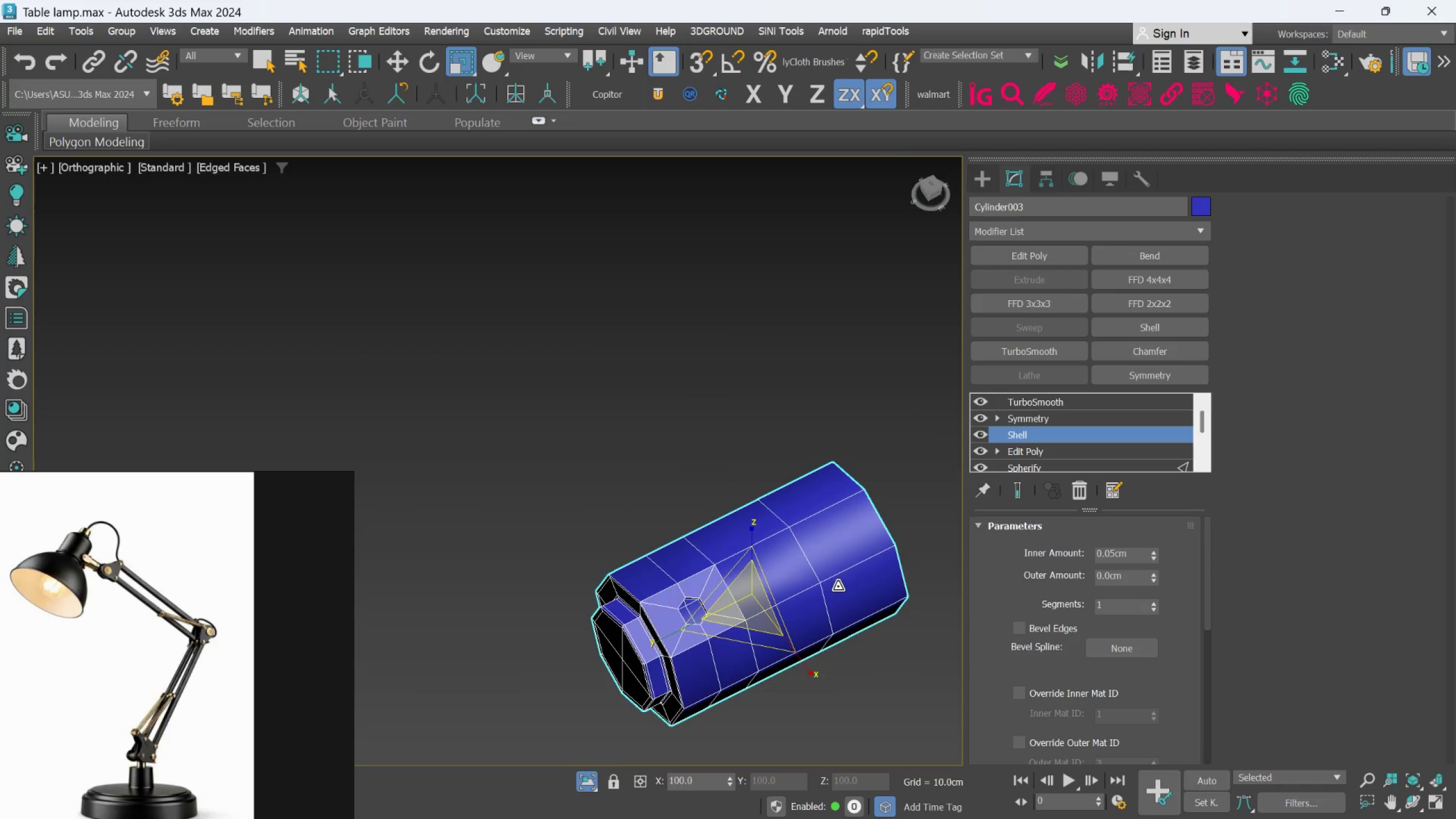 
hold_key(key=AltLeft, duration=0.72)
 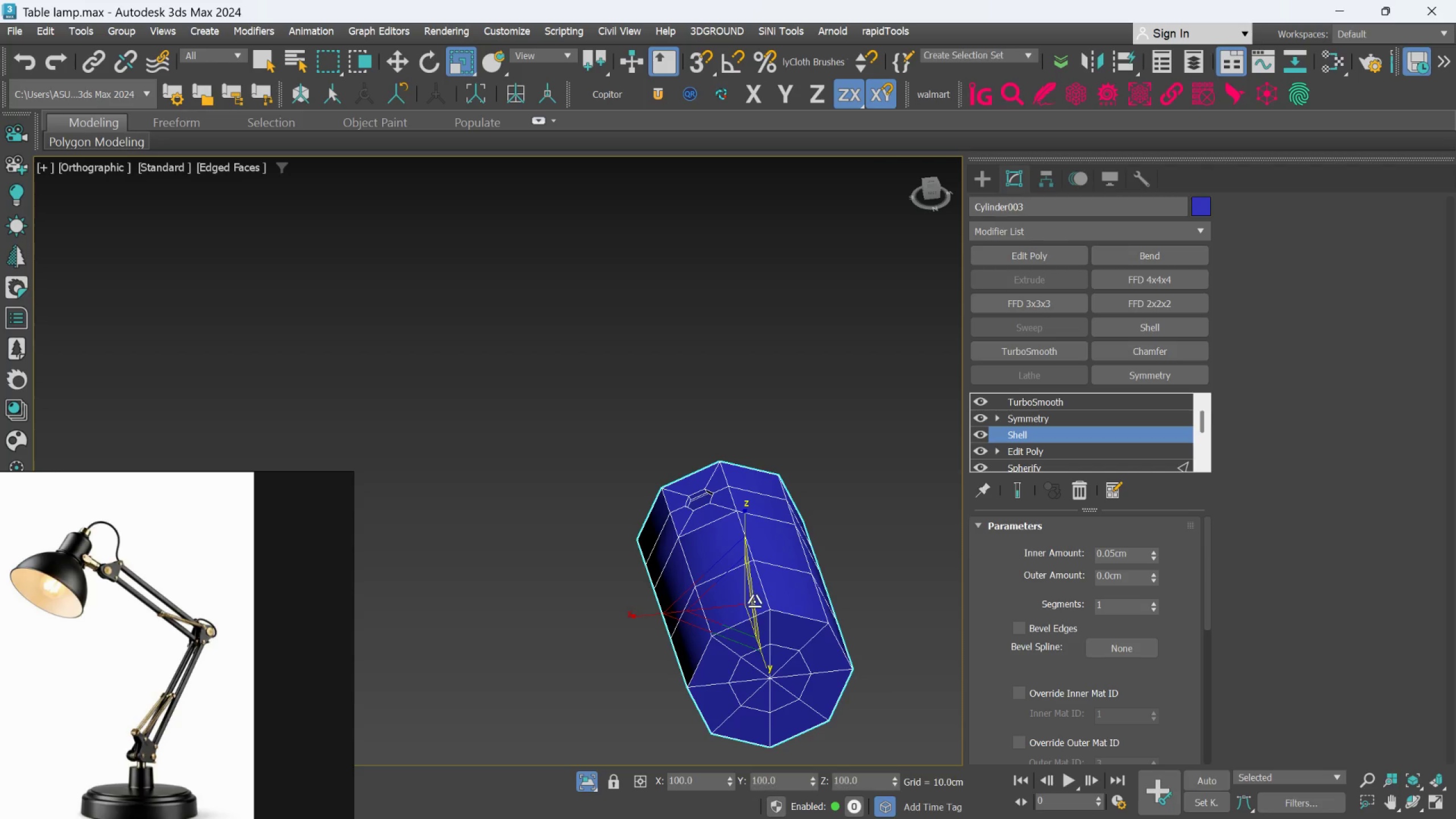 
hold_key(key=AltLeft, duration=0.58)
 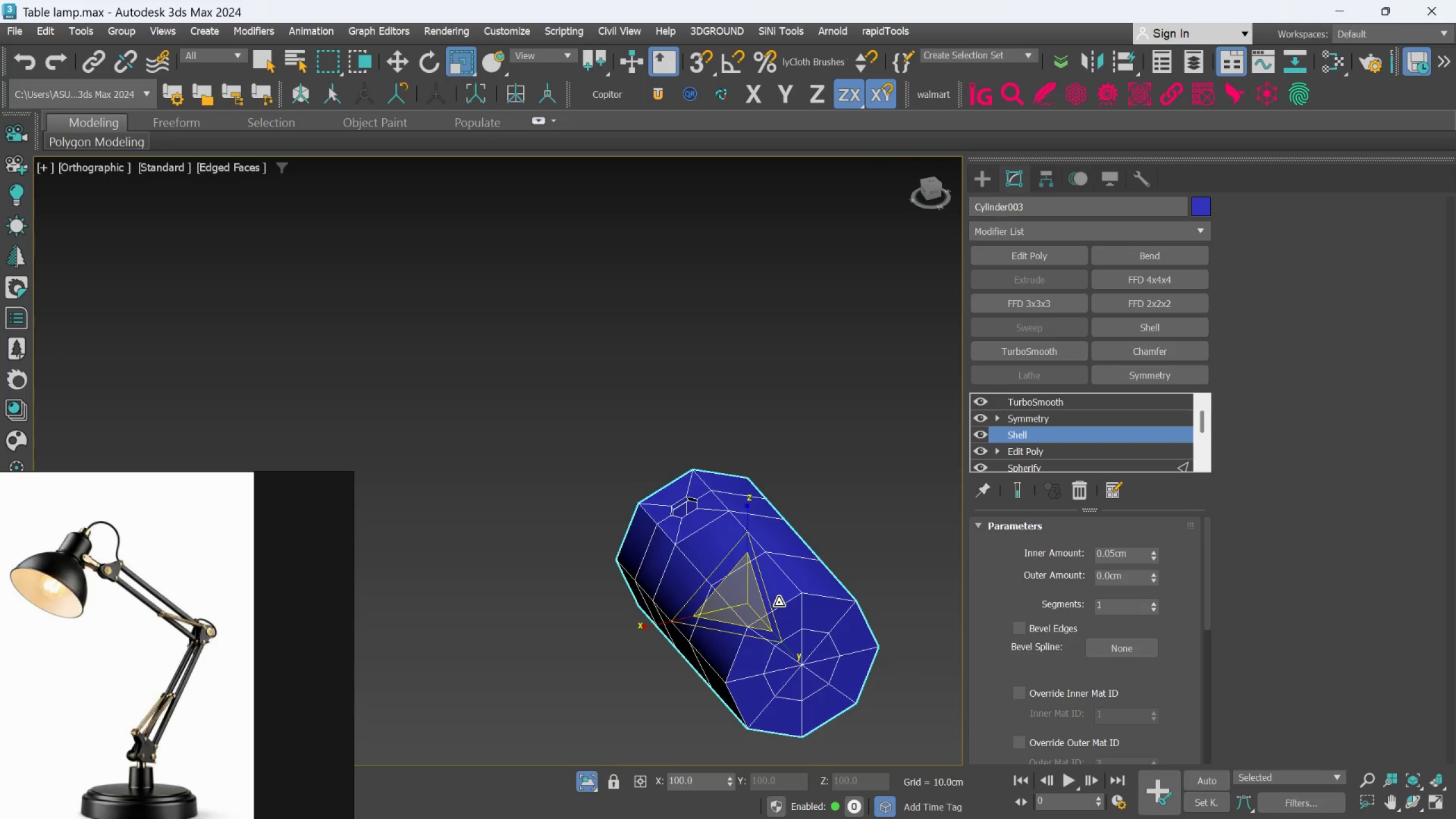 
hold_key(key=AltLeft, duration=0.64)
 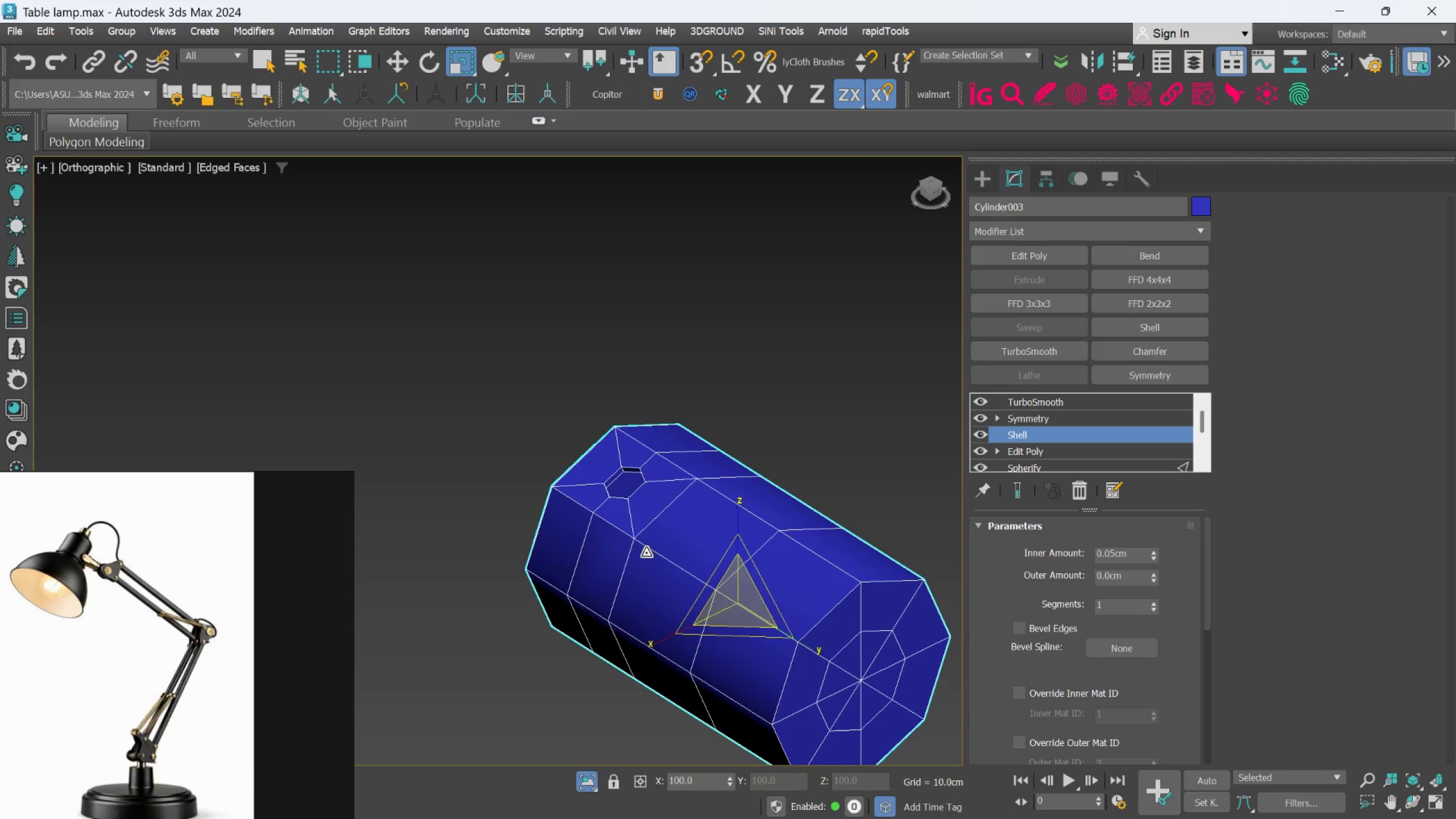 
scroll: coordinate [639, 518], scroll_direction: up, amount: 2.0
 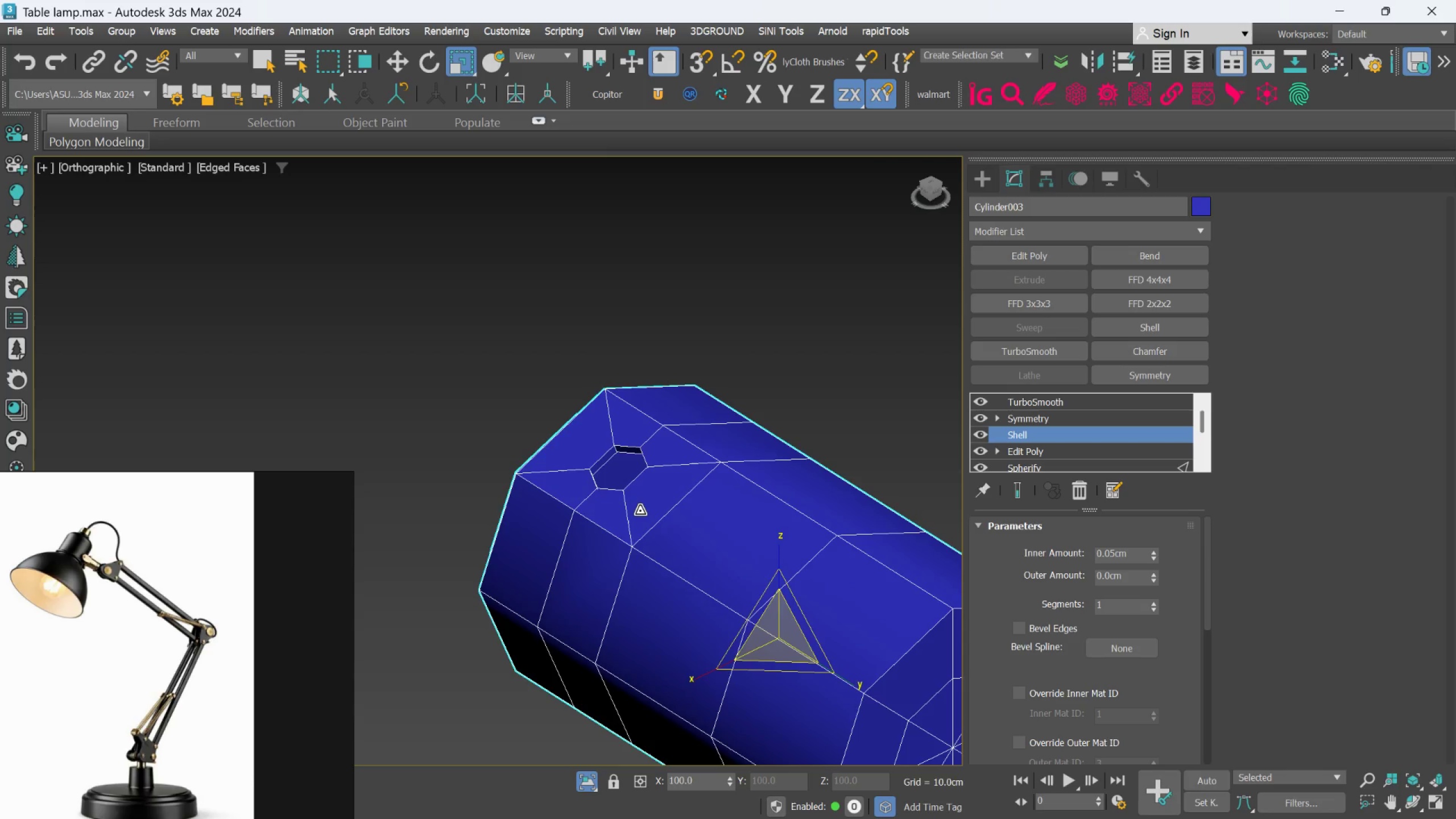 
hold_key(key=AltLeft, duration=0.42)
 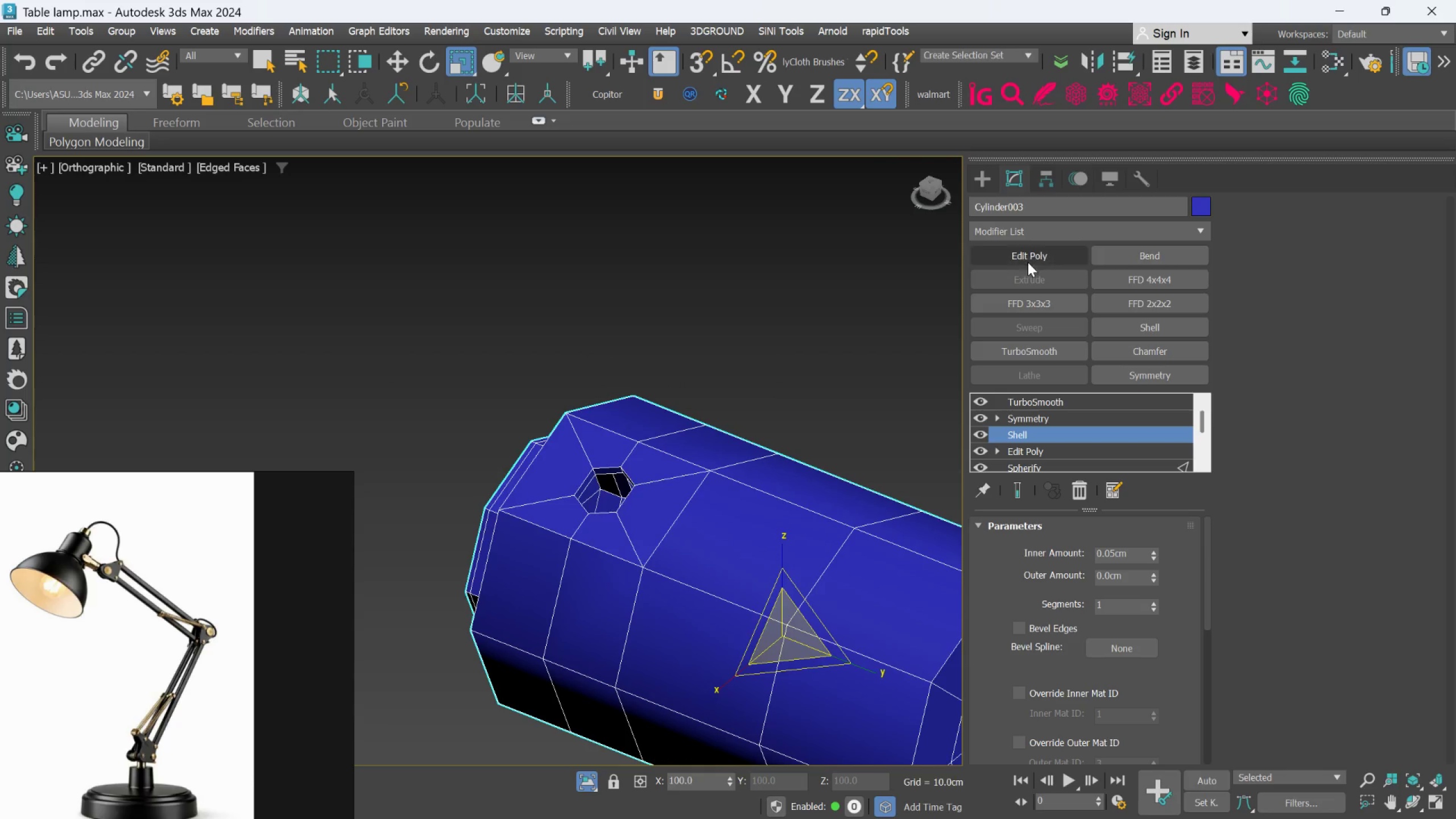 
left_click_drag(start_coordinate=[1028, 259], to_coordinate=[1033, 266])
 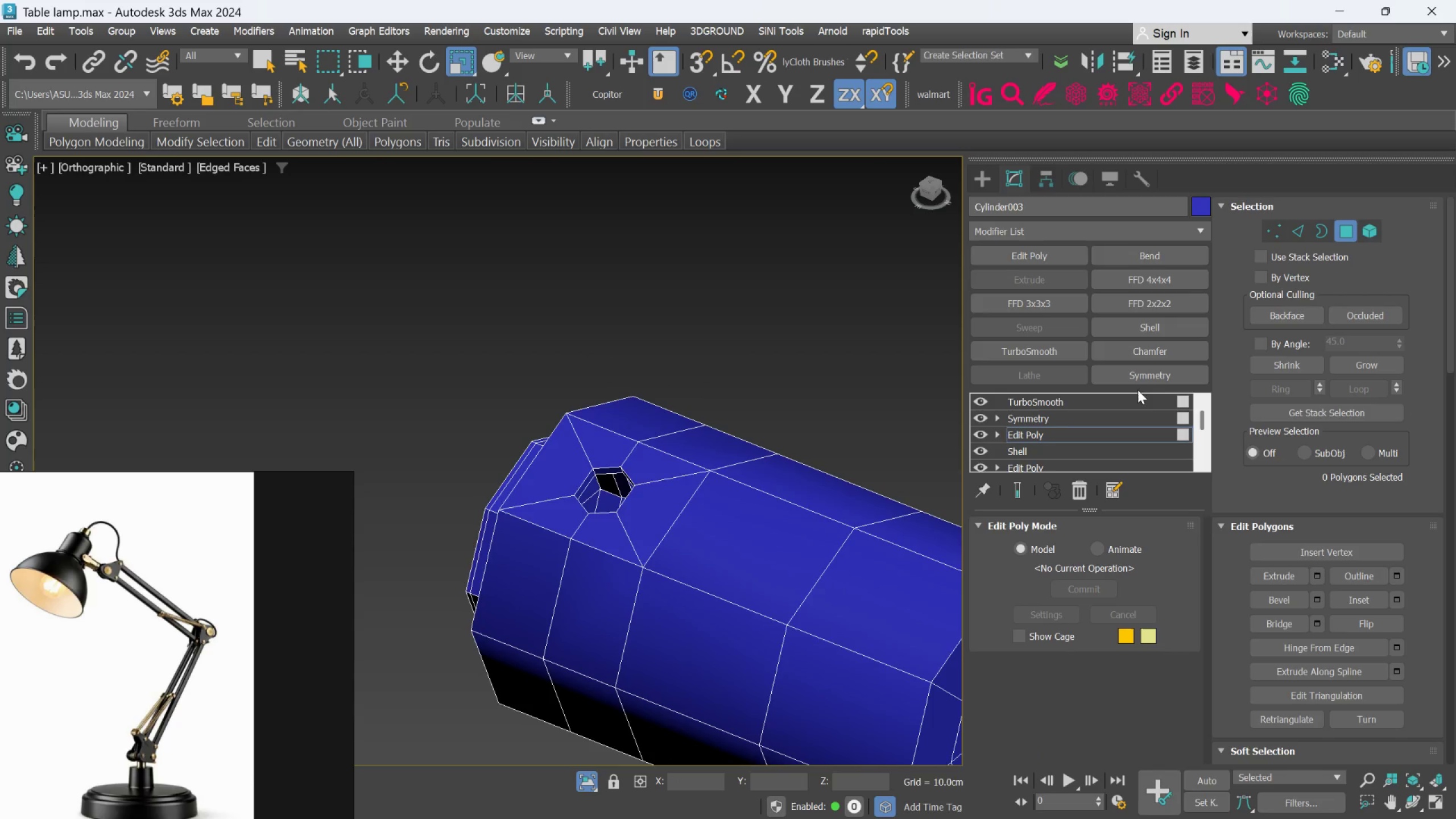 
wait(5.7)
 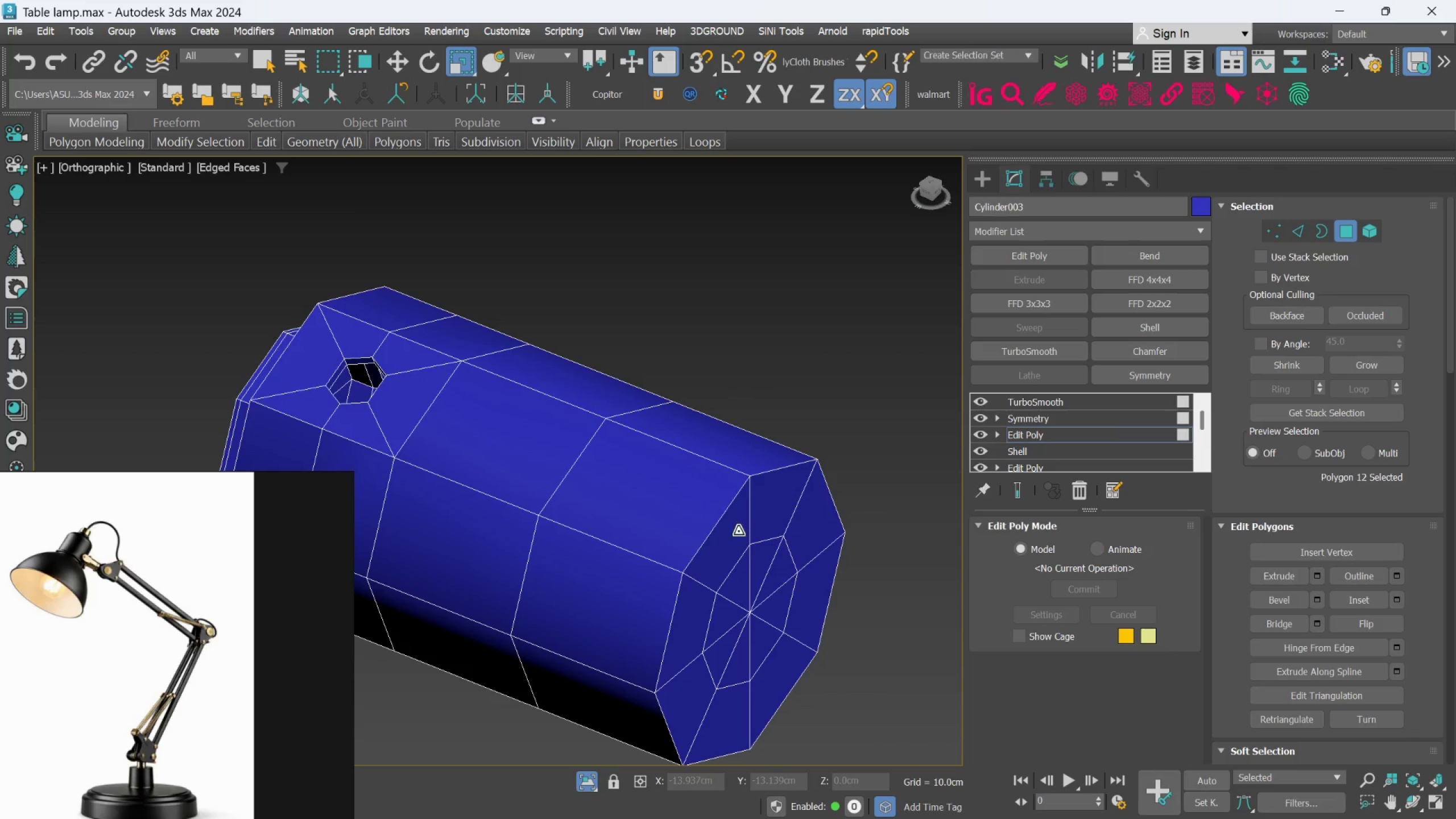 
hold_key(key=ControlLeft, duration=1.52)
left_click([738, 531])
 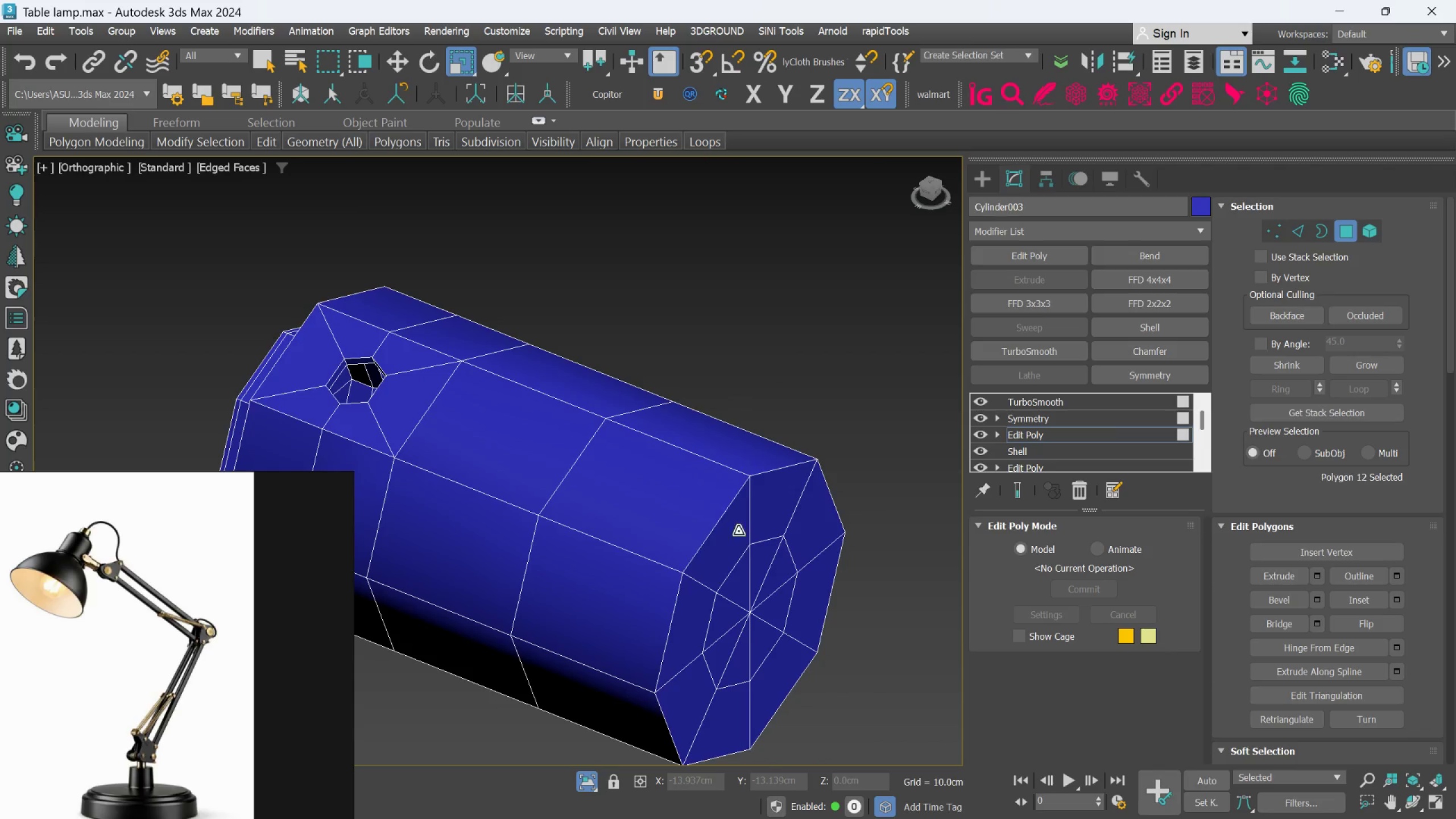 
left_click([773, 510])
 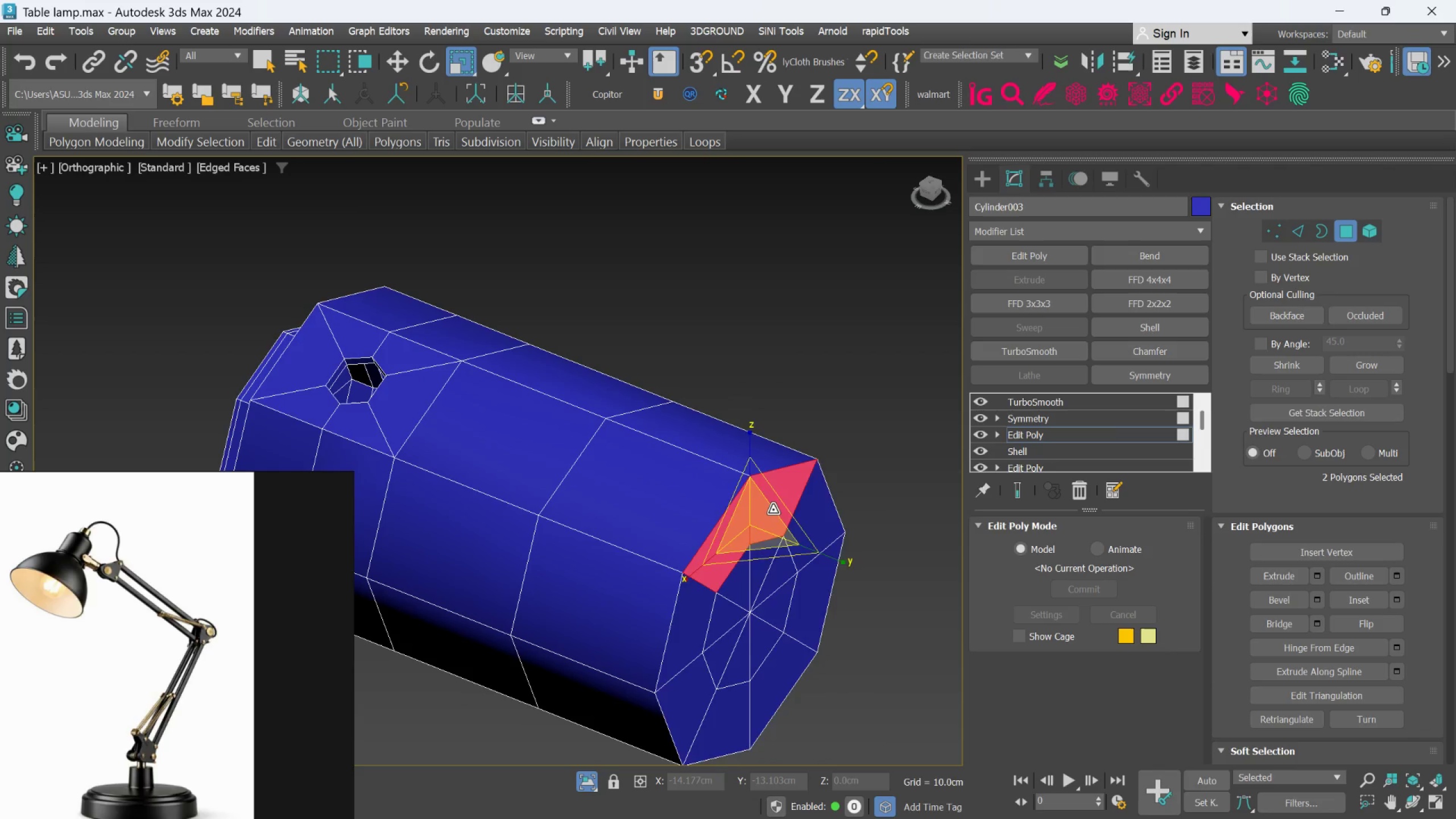 
double_click([773, 510])
 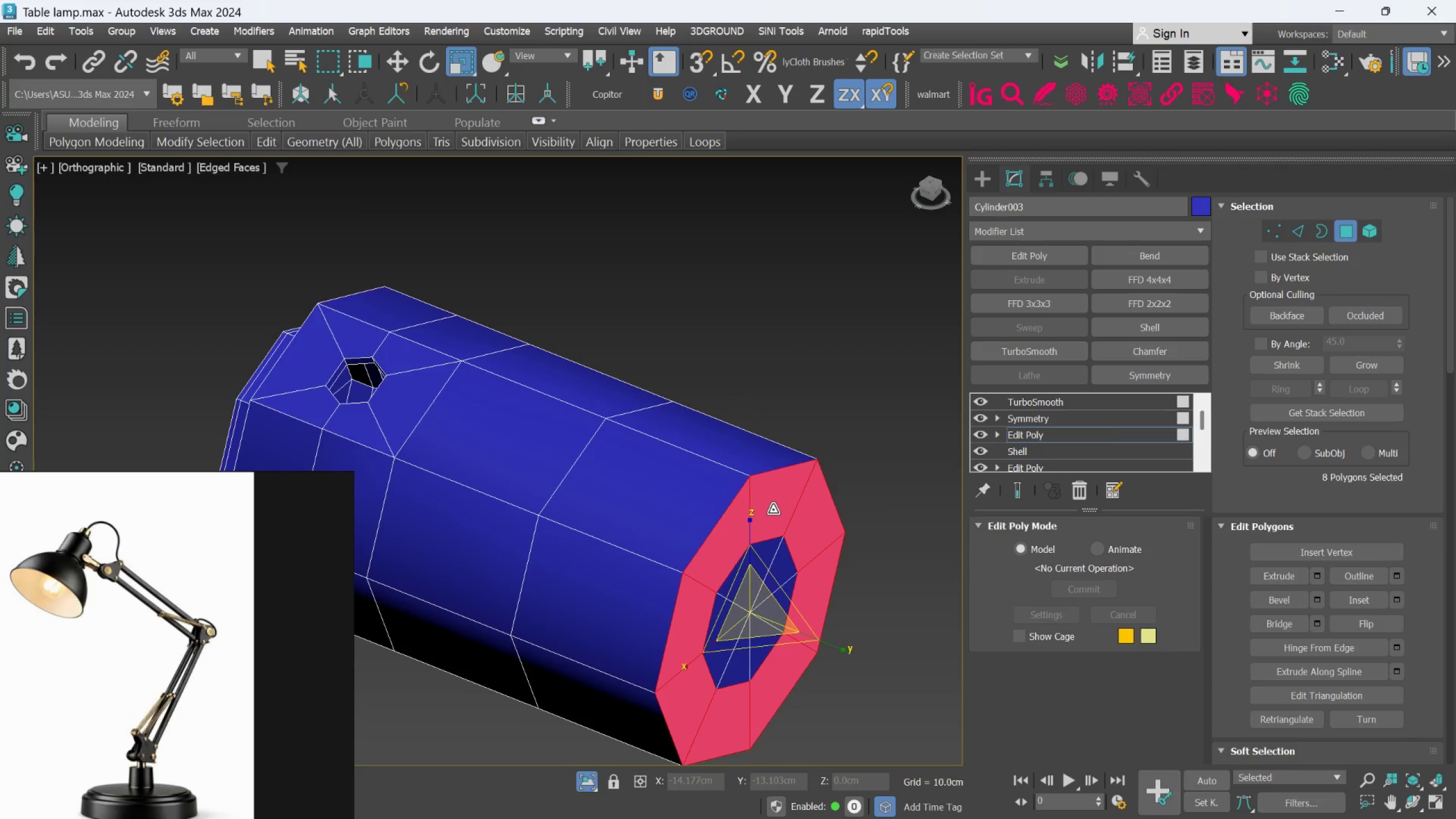 
key(Control+ControlLeft)
 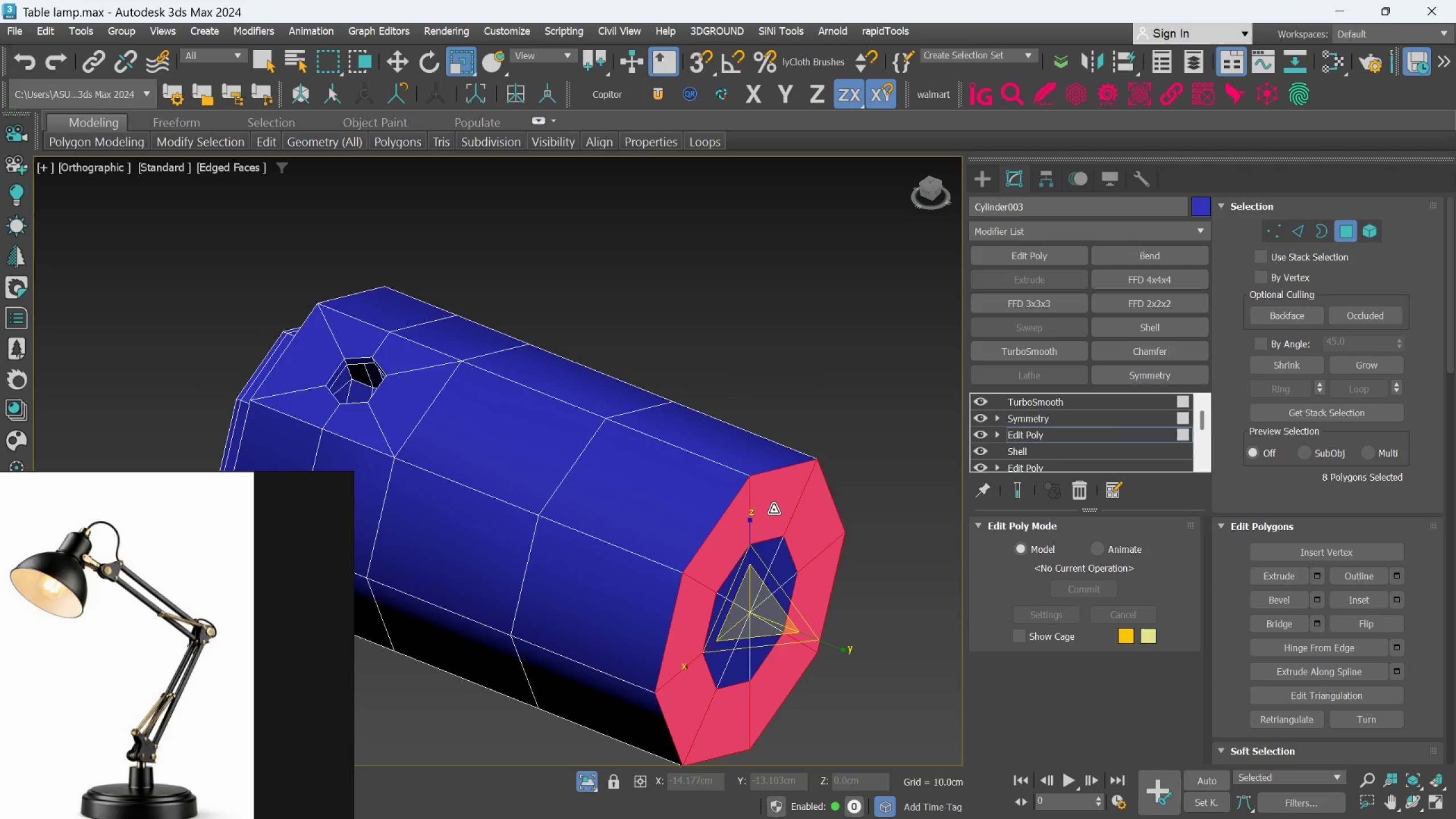 
key(Control+ControlLeft)
 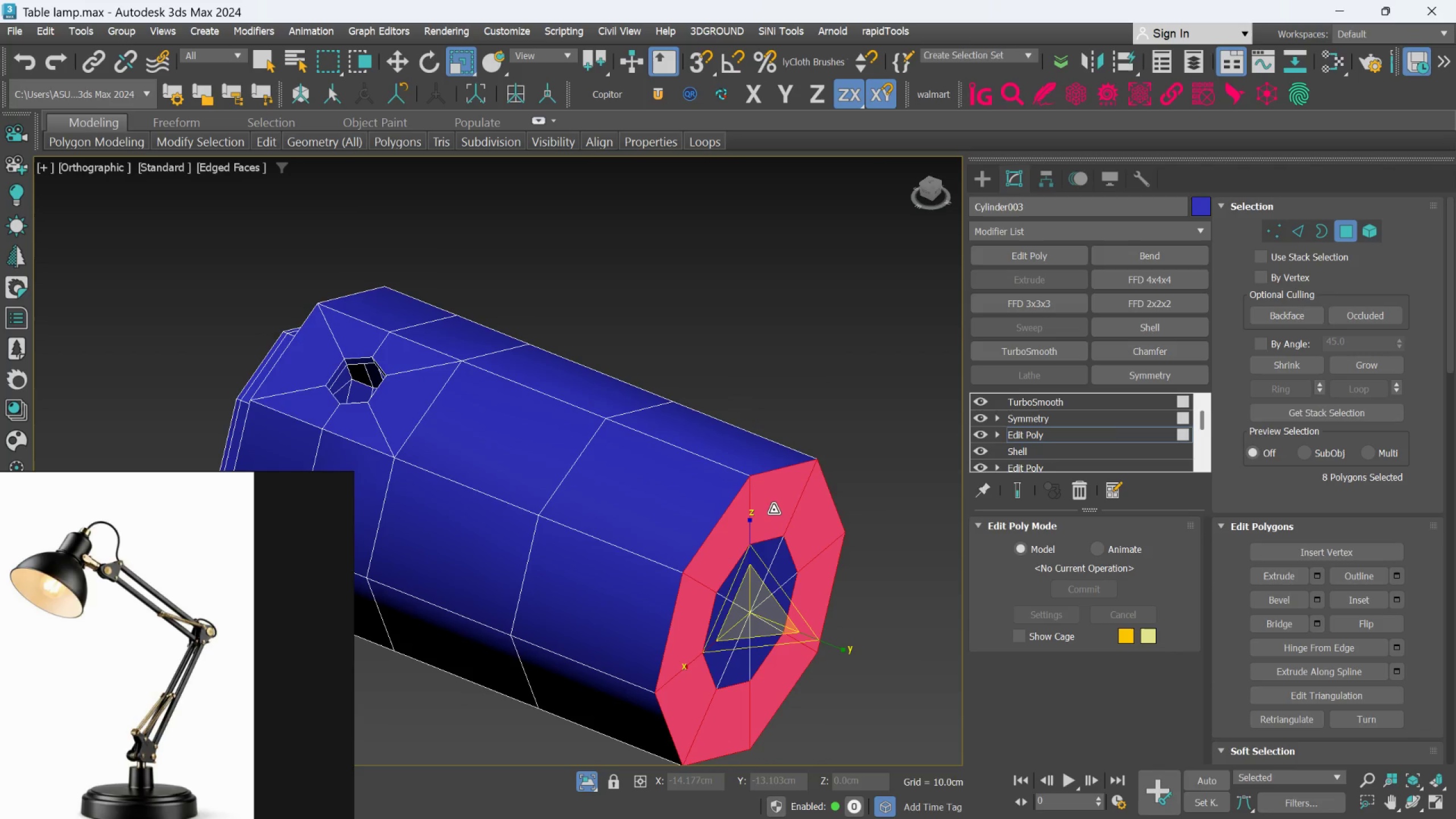 
key(Control+ControlLeft)
 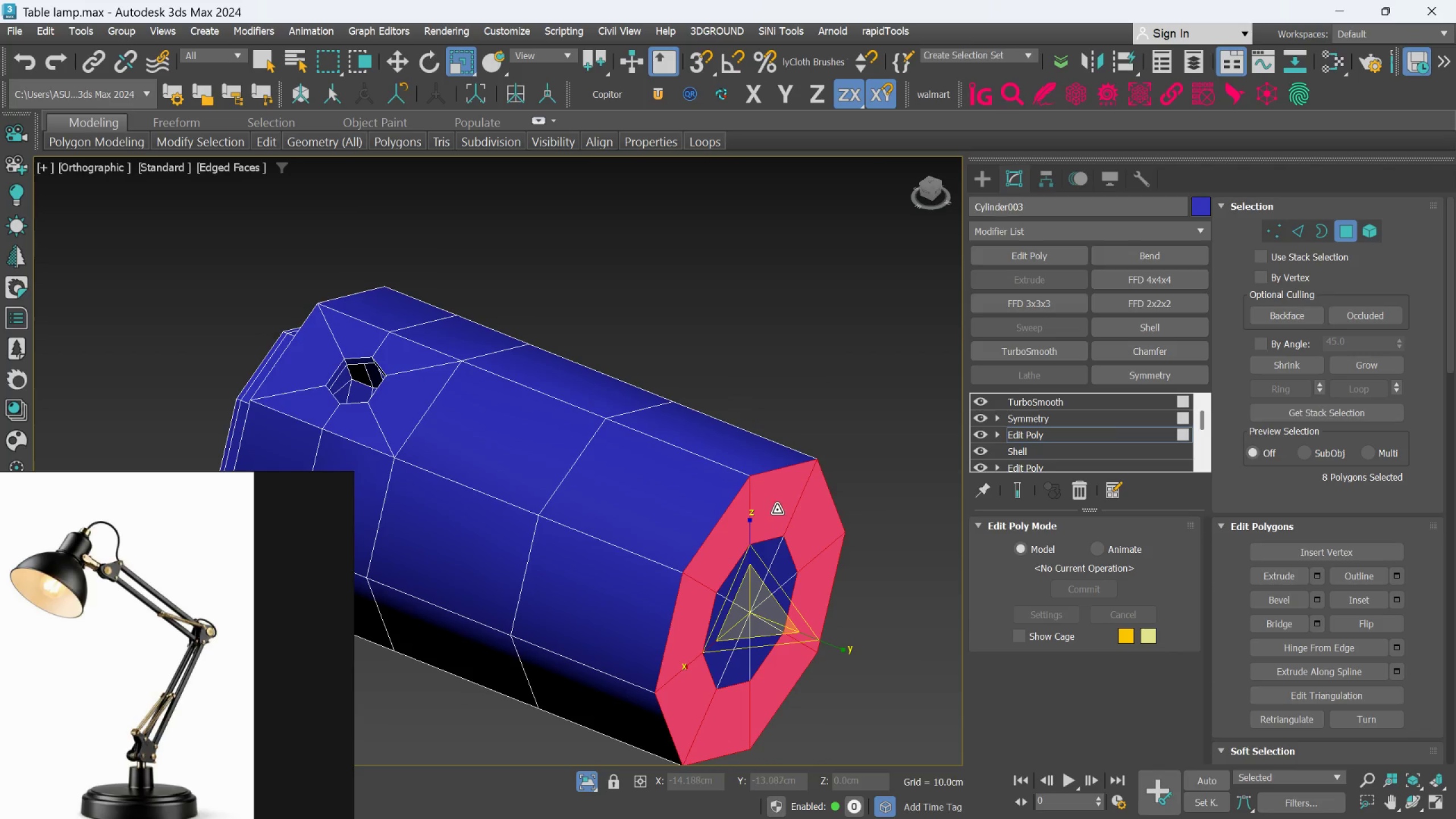 
key(Control+ControlLeft)
 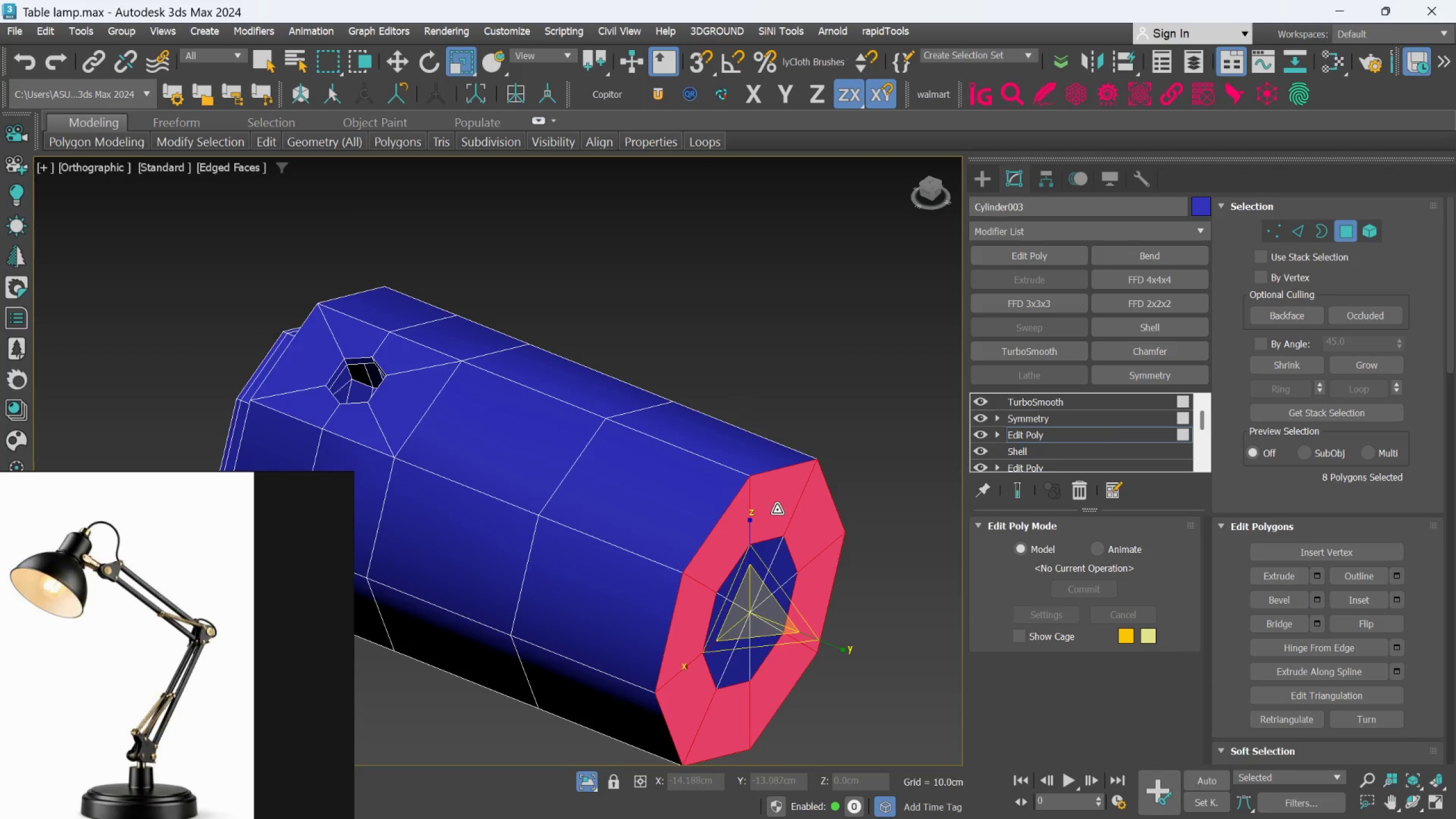 
key(Control+ControlLeft)
 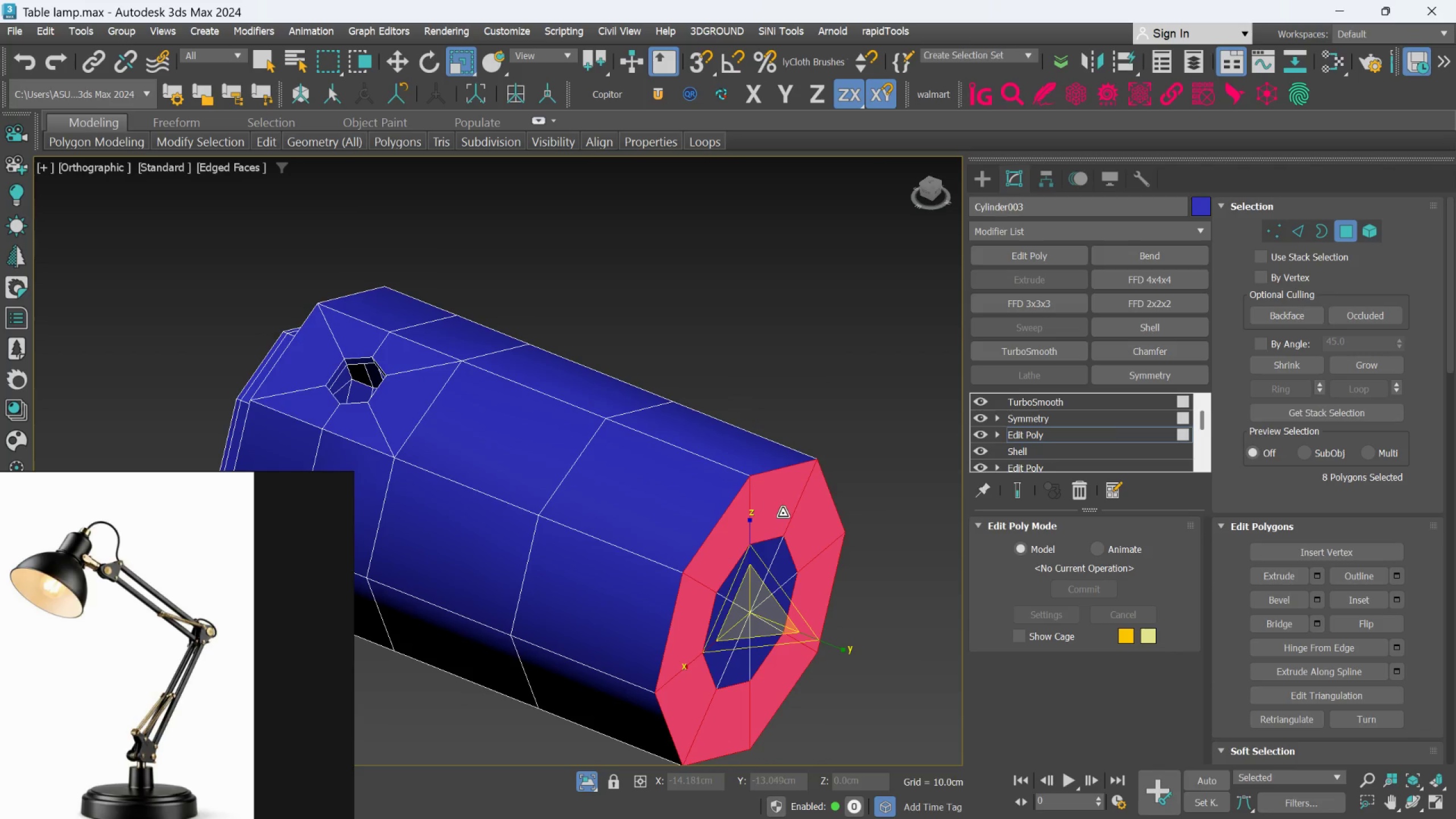 
key(Control+ControlLeft)
 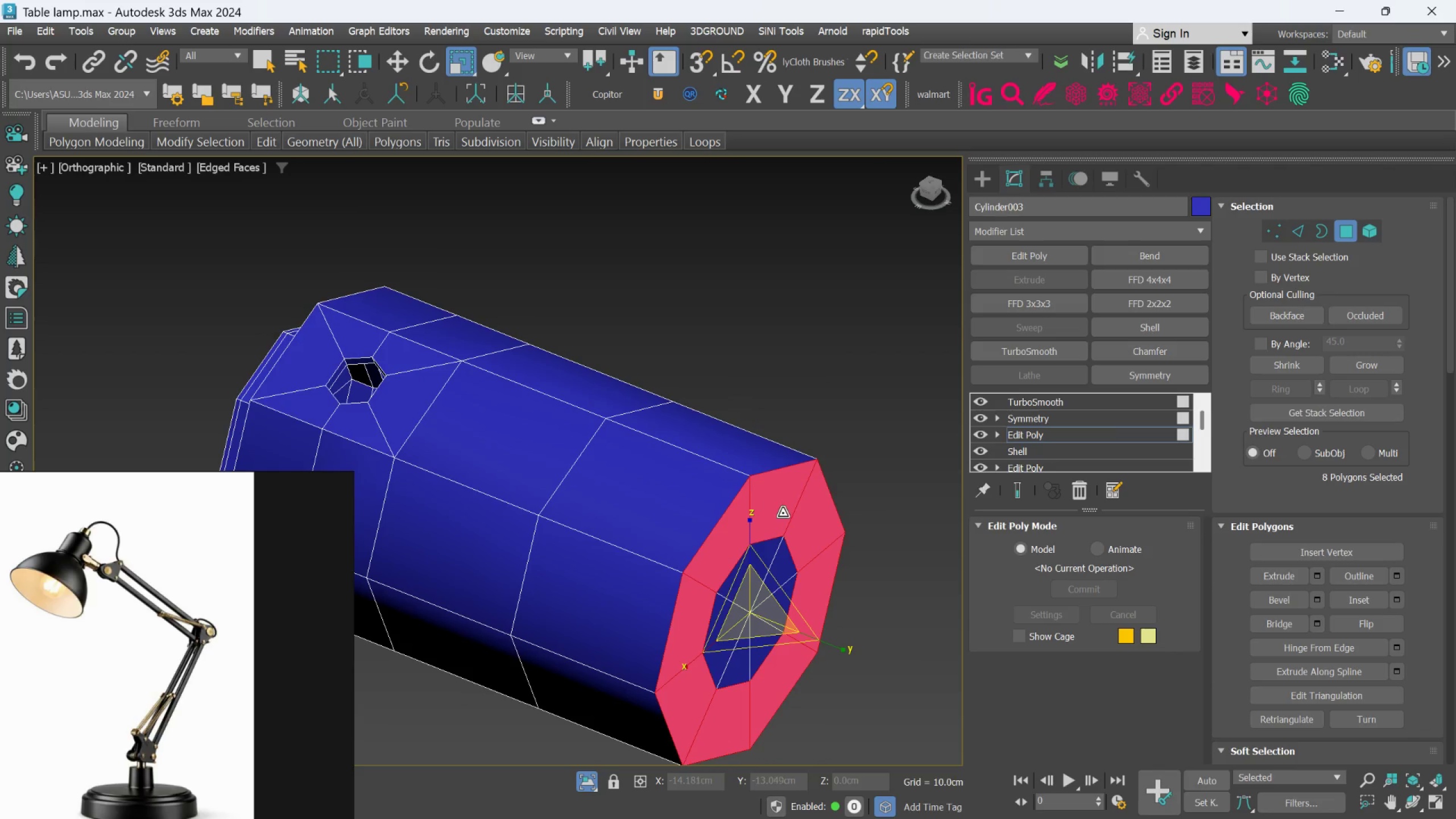 
key(Control+ControlLeft)
 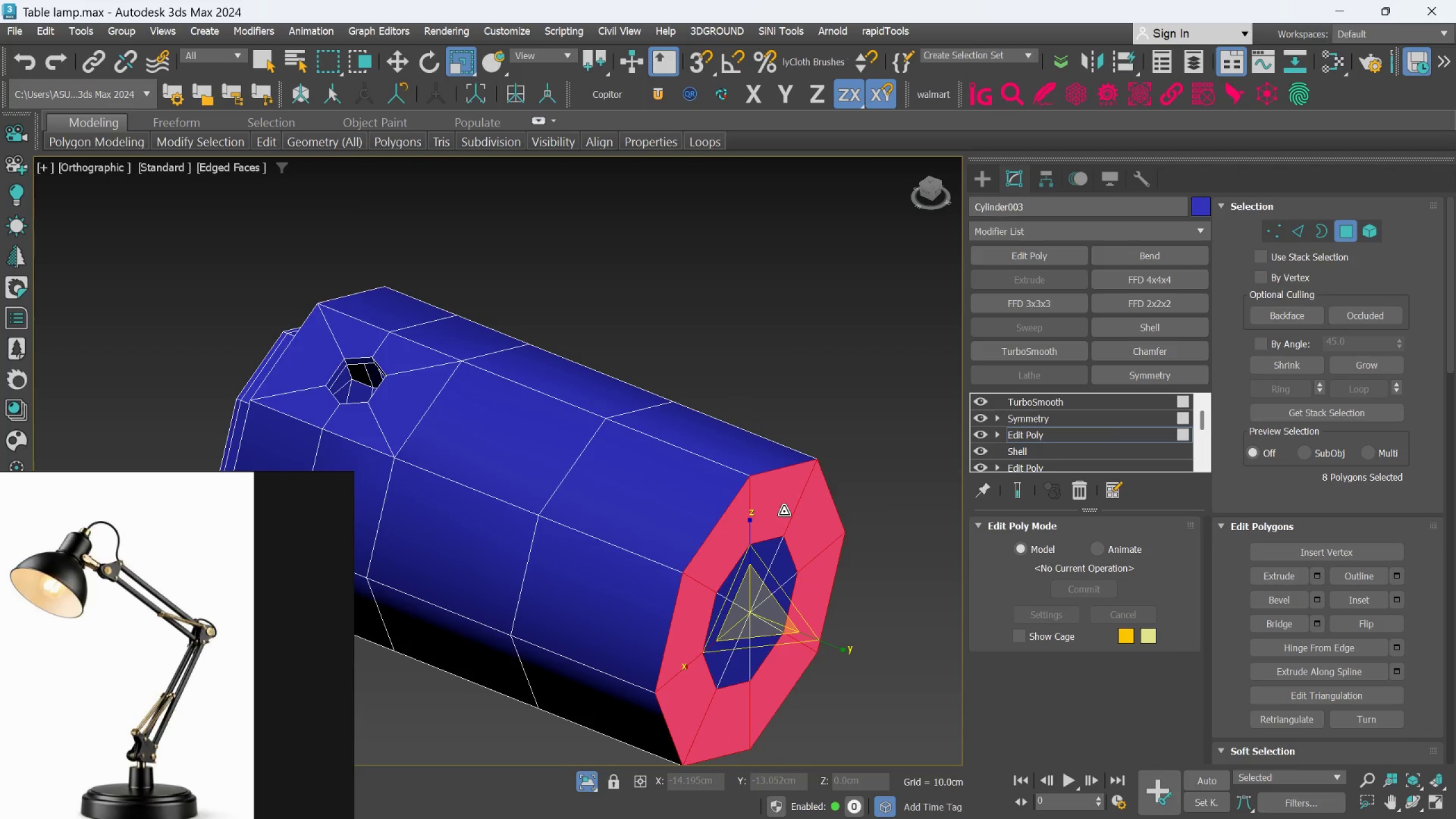 
key(Delete)
 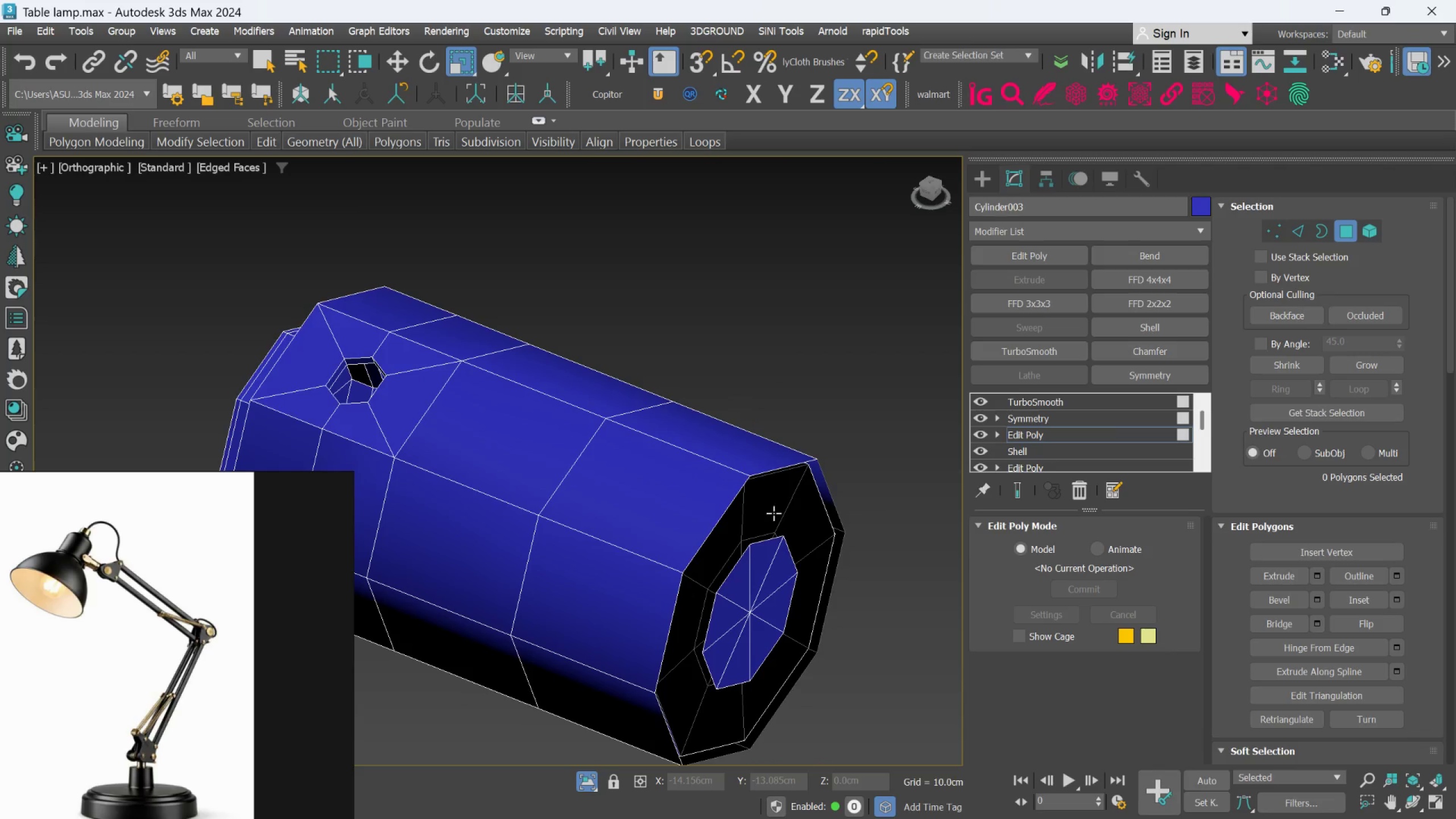 
left_click([772, 512])
 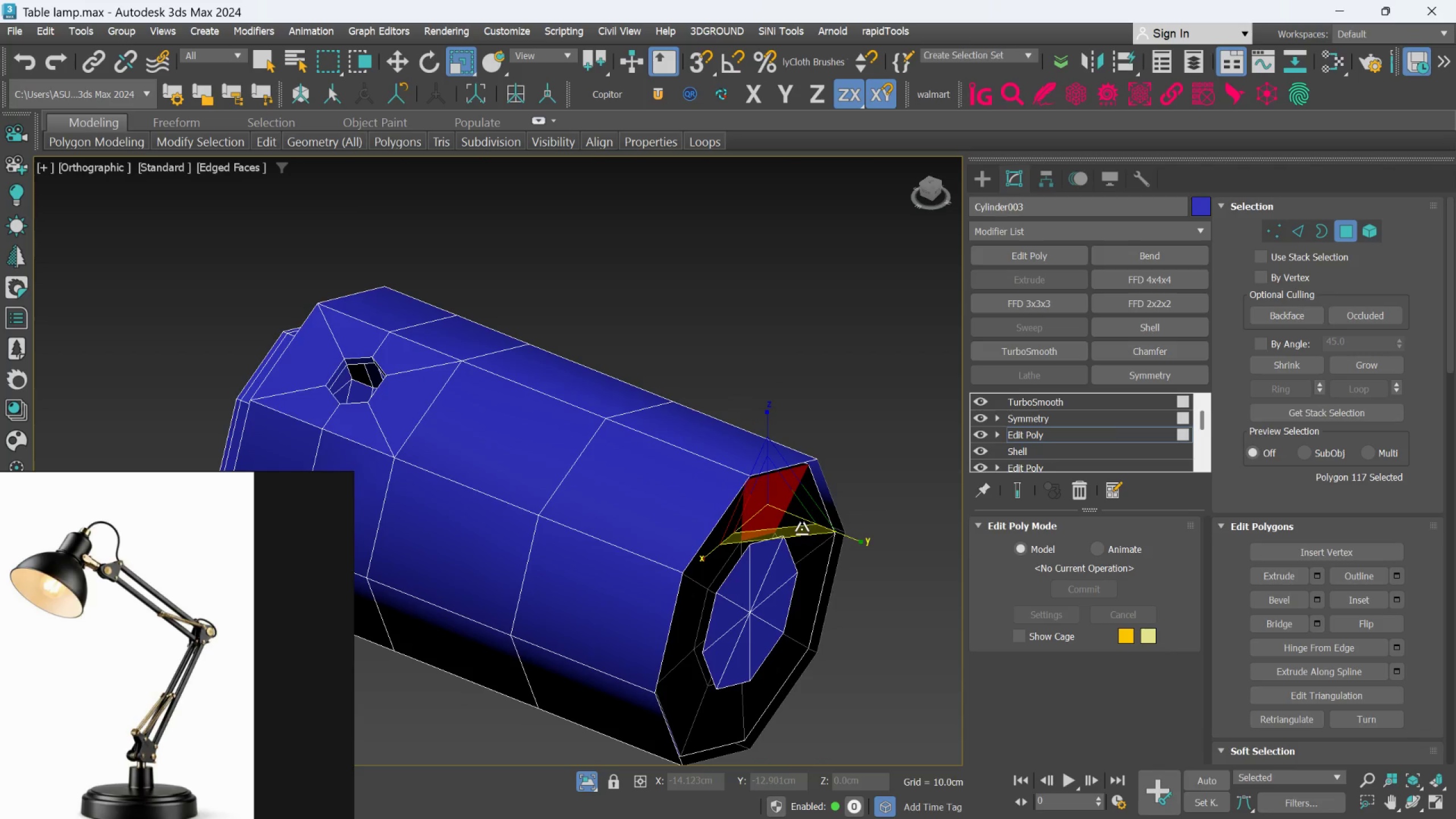 
hold_key(key=ControlLeft, duration=0.83)
double_click([801, 529])
 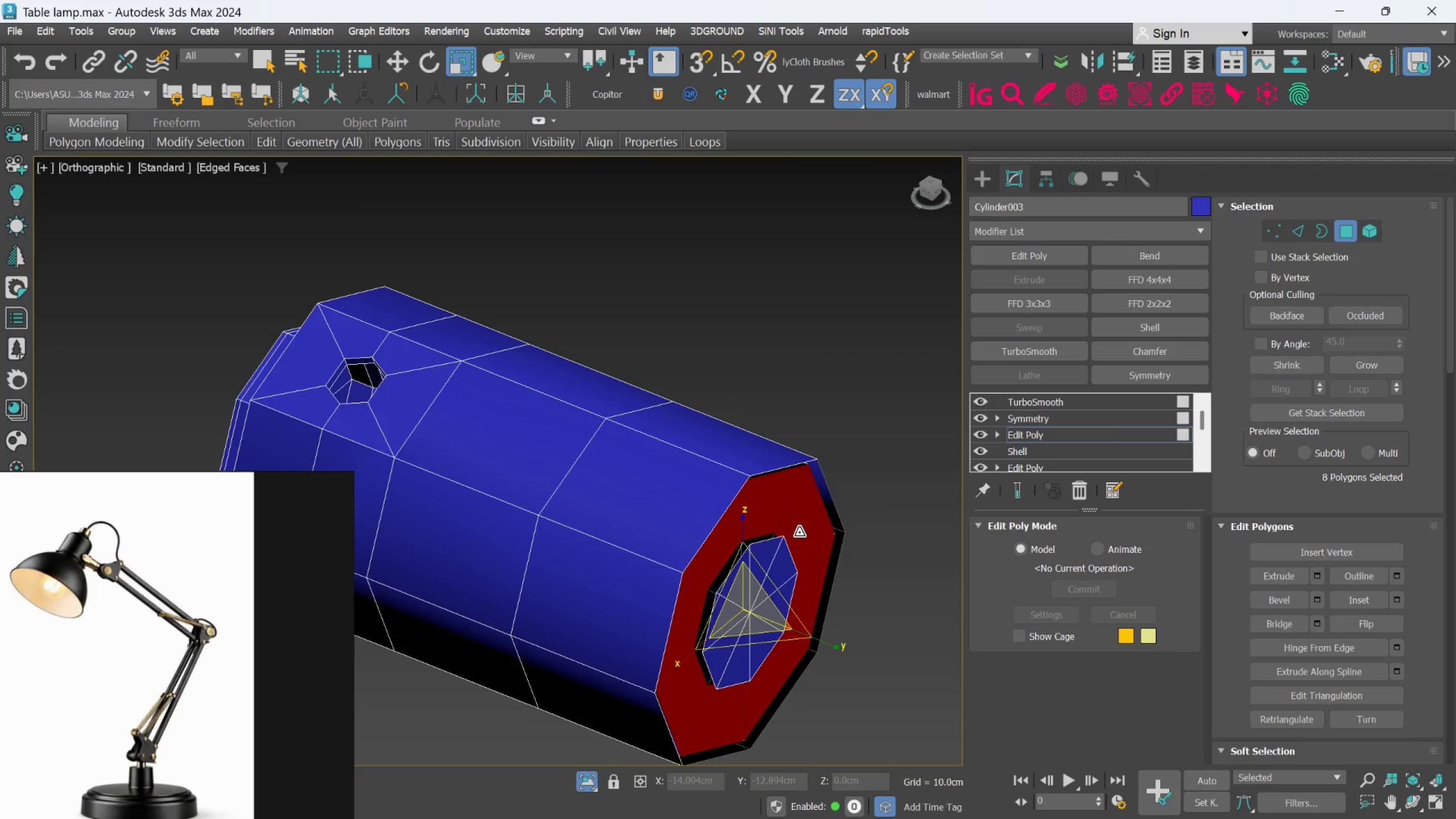 
key(Delete)
 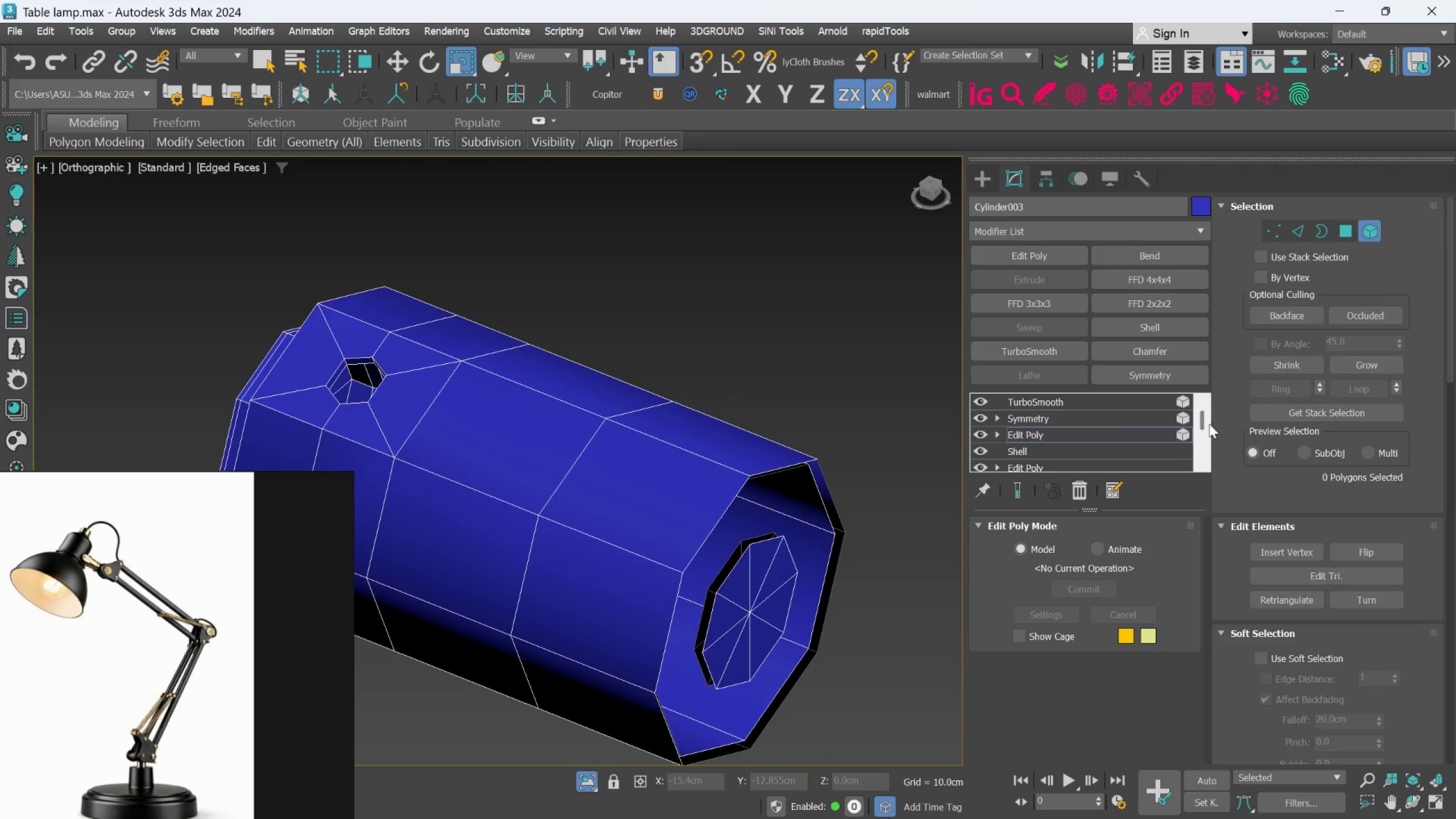 
left_click([789, 603])
 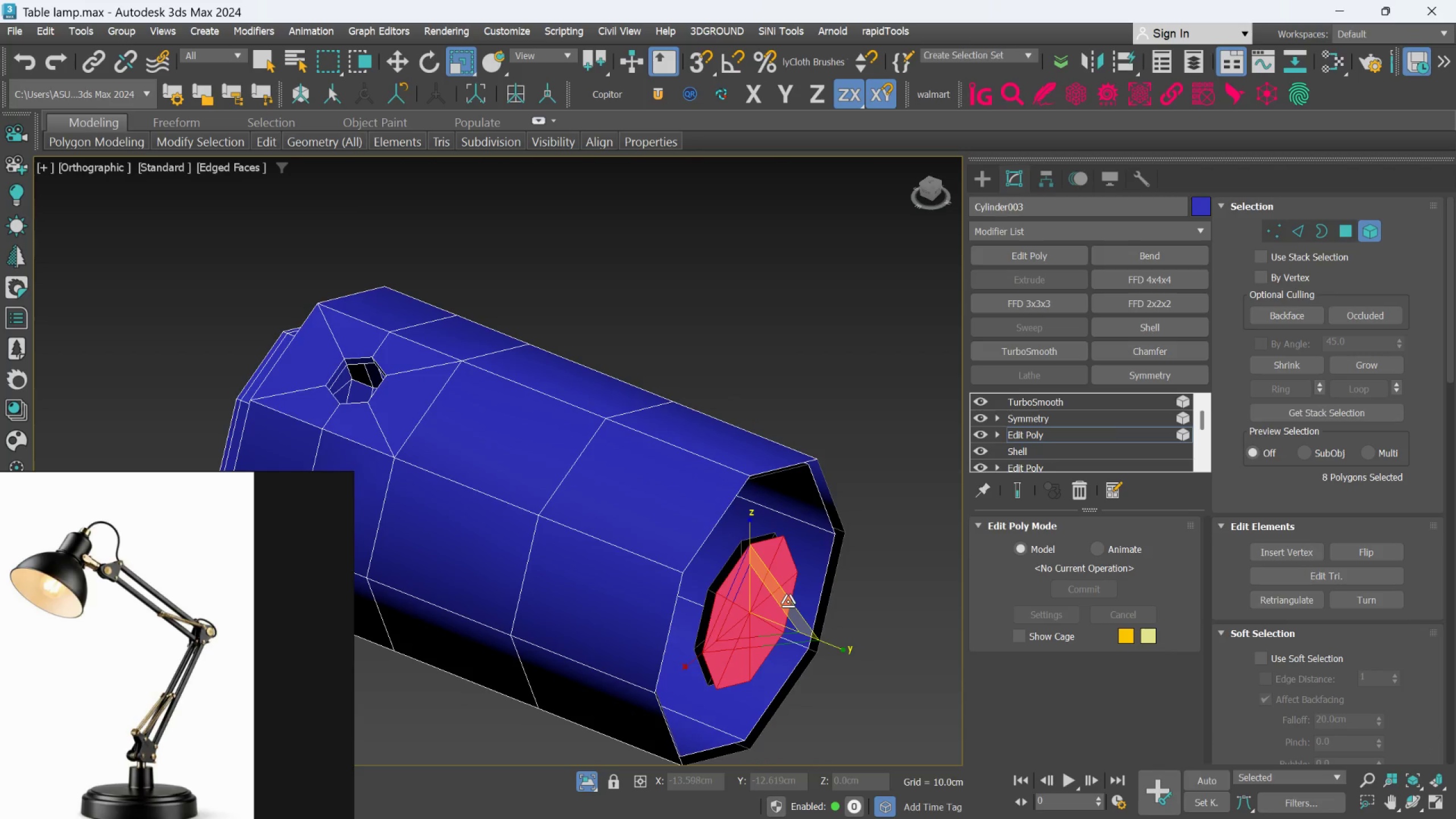 
key(Delete)
 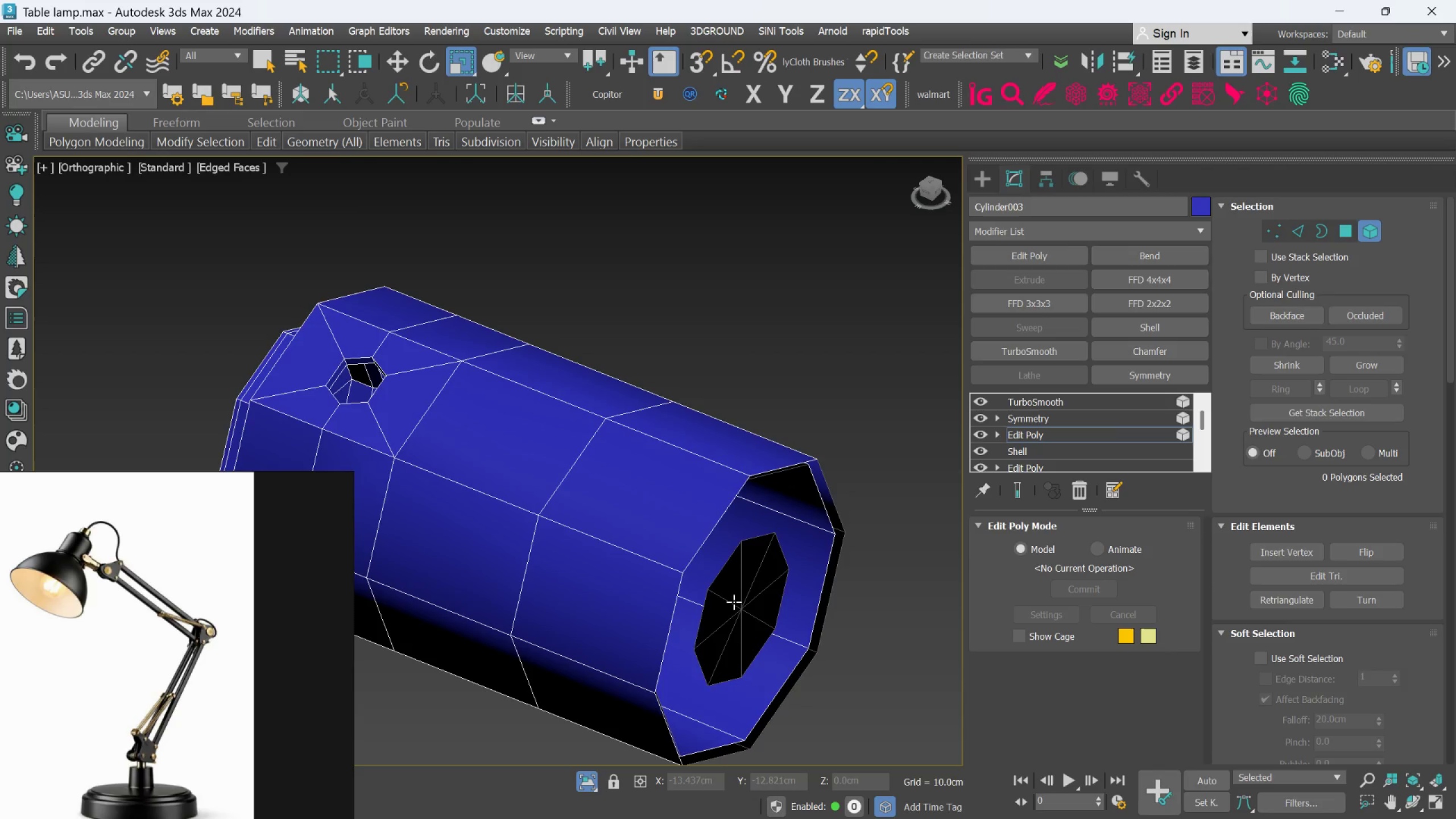 
left_click([734, 602])
 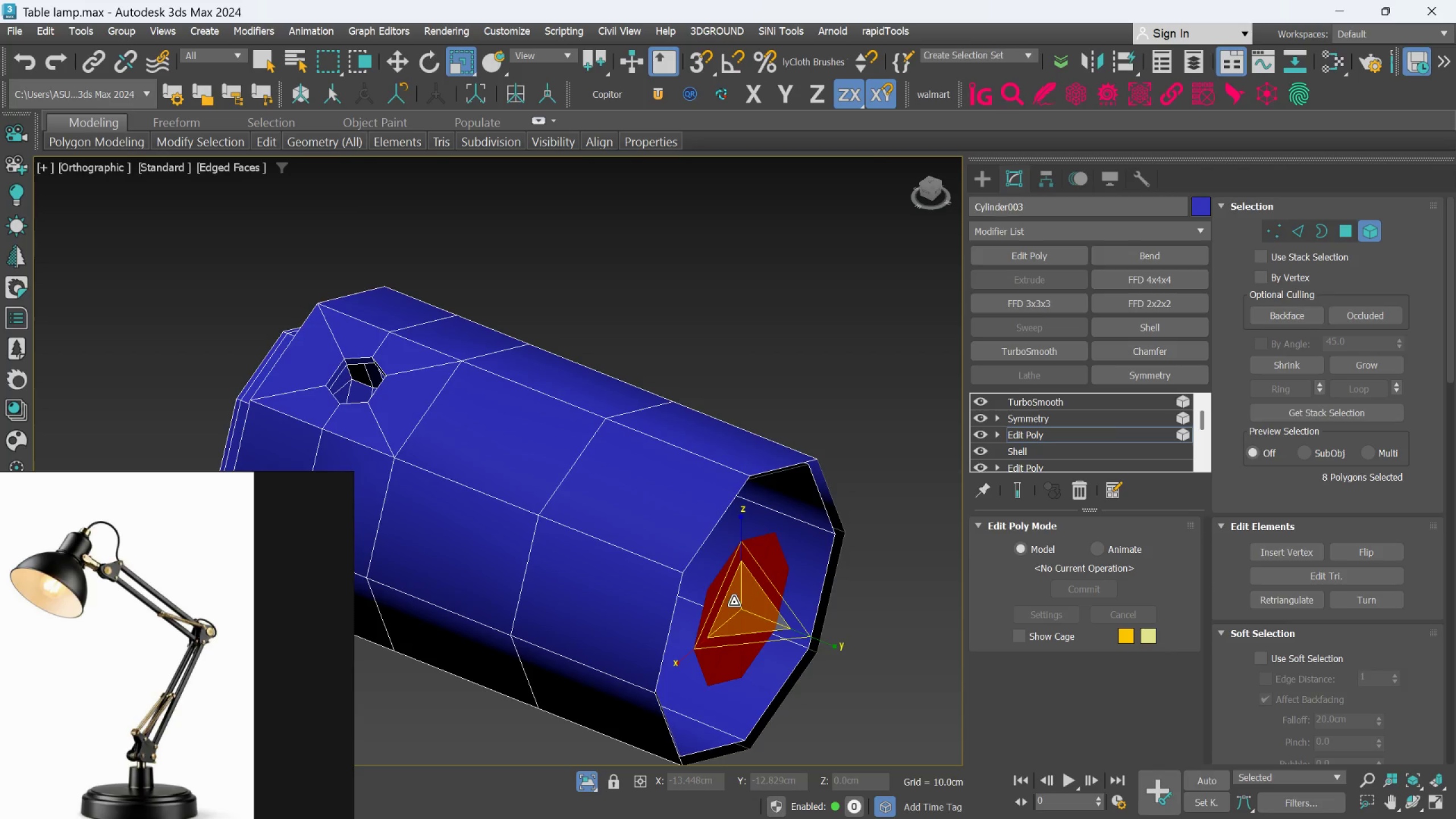 
key(Delete)
 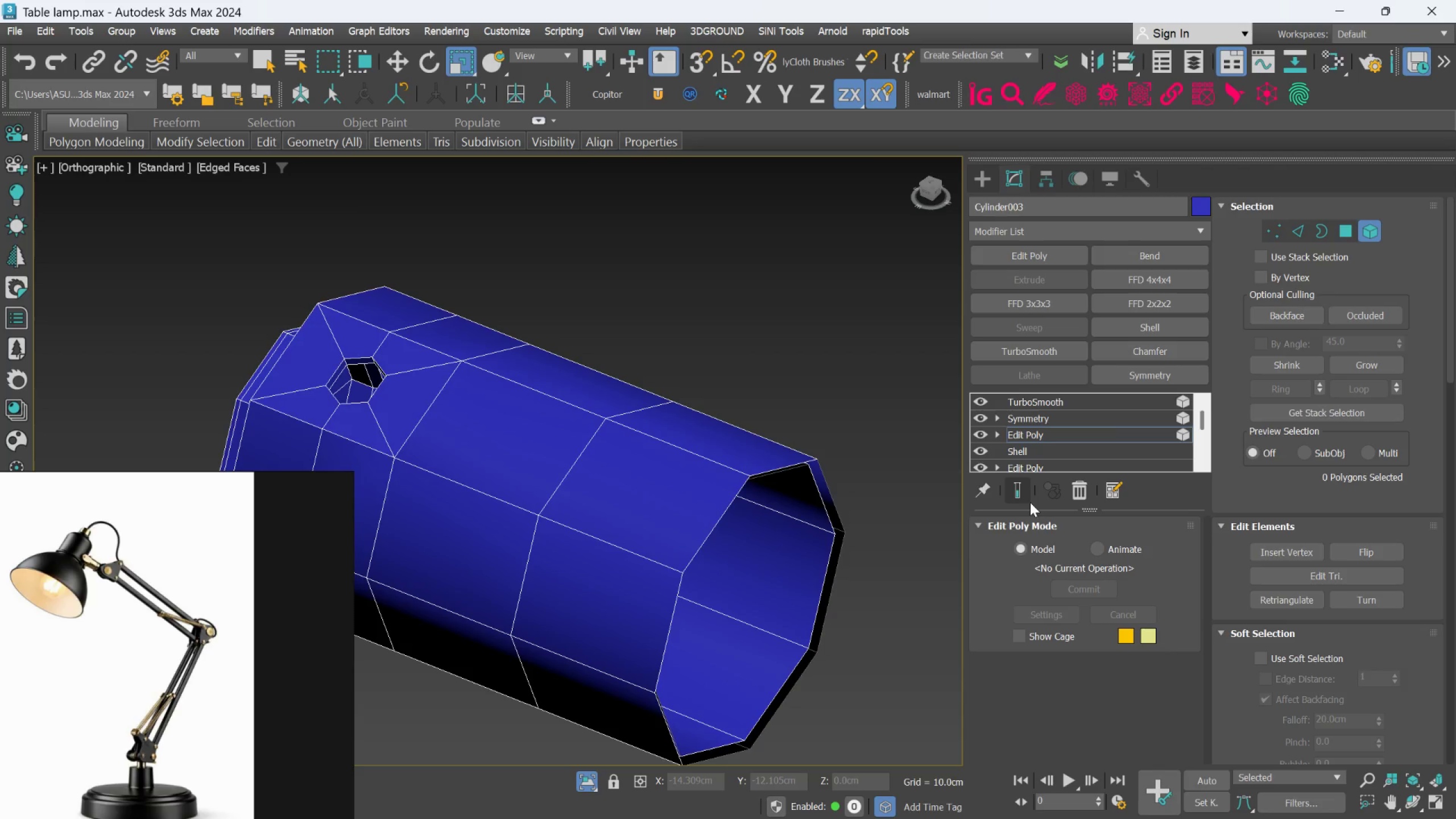 
left_click([1017, 495])
 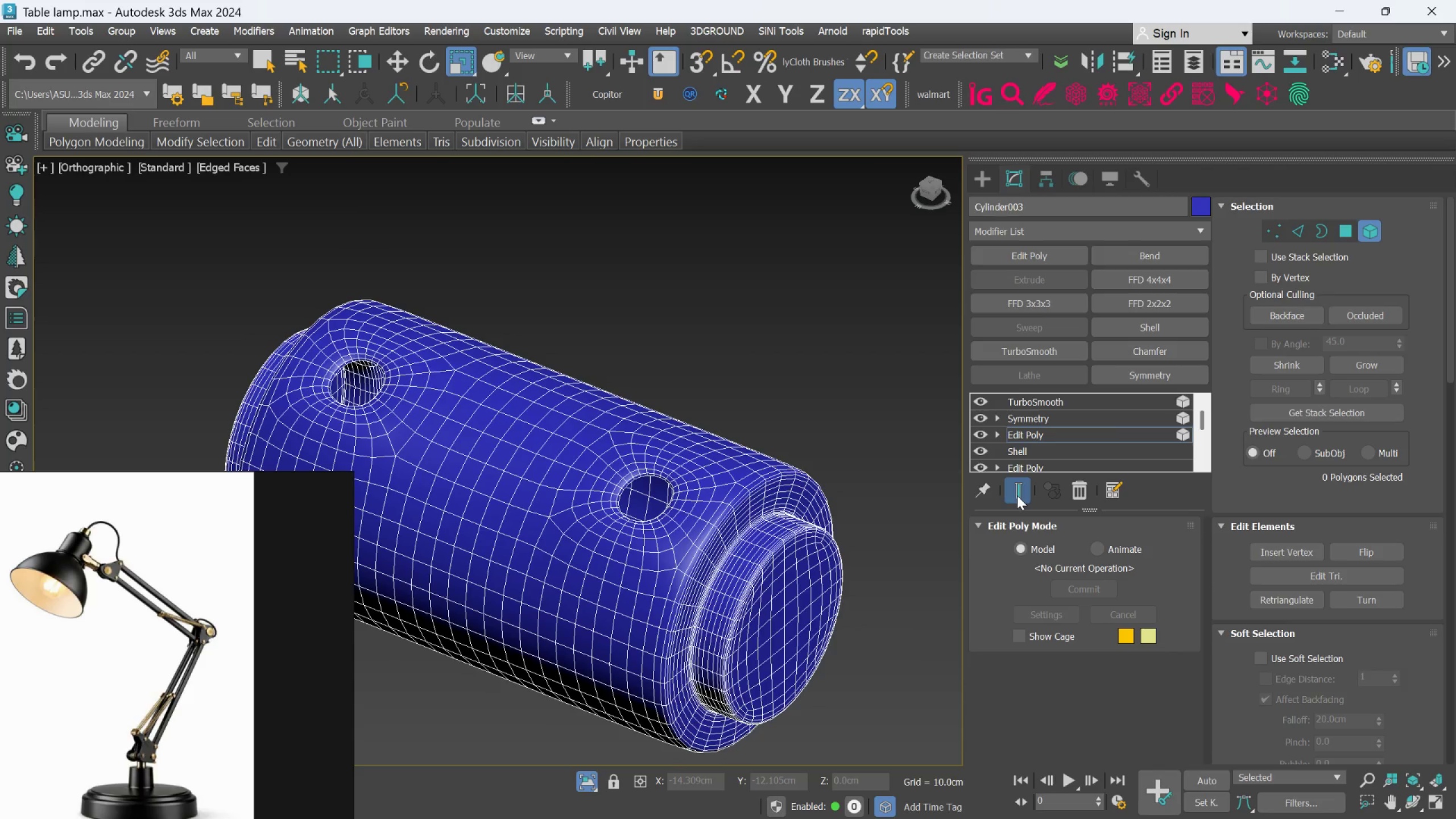 
left_click([1017, 495])
 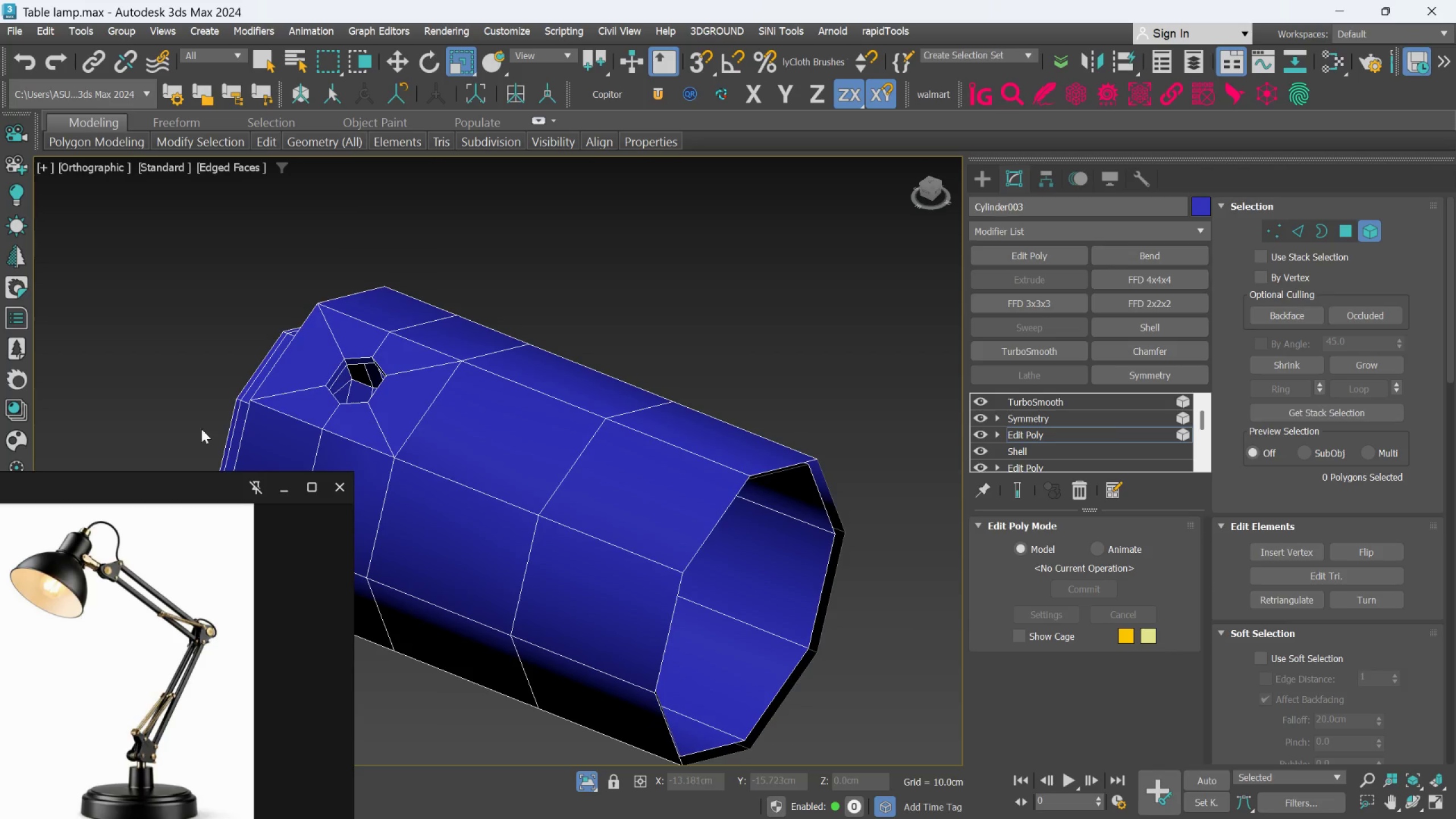 
scroll: coordinate [605, 471], scroll_direction: up, amount: 2.0
 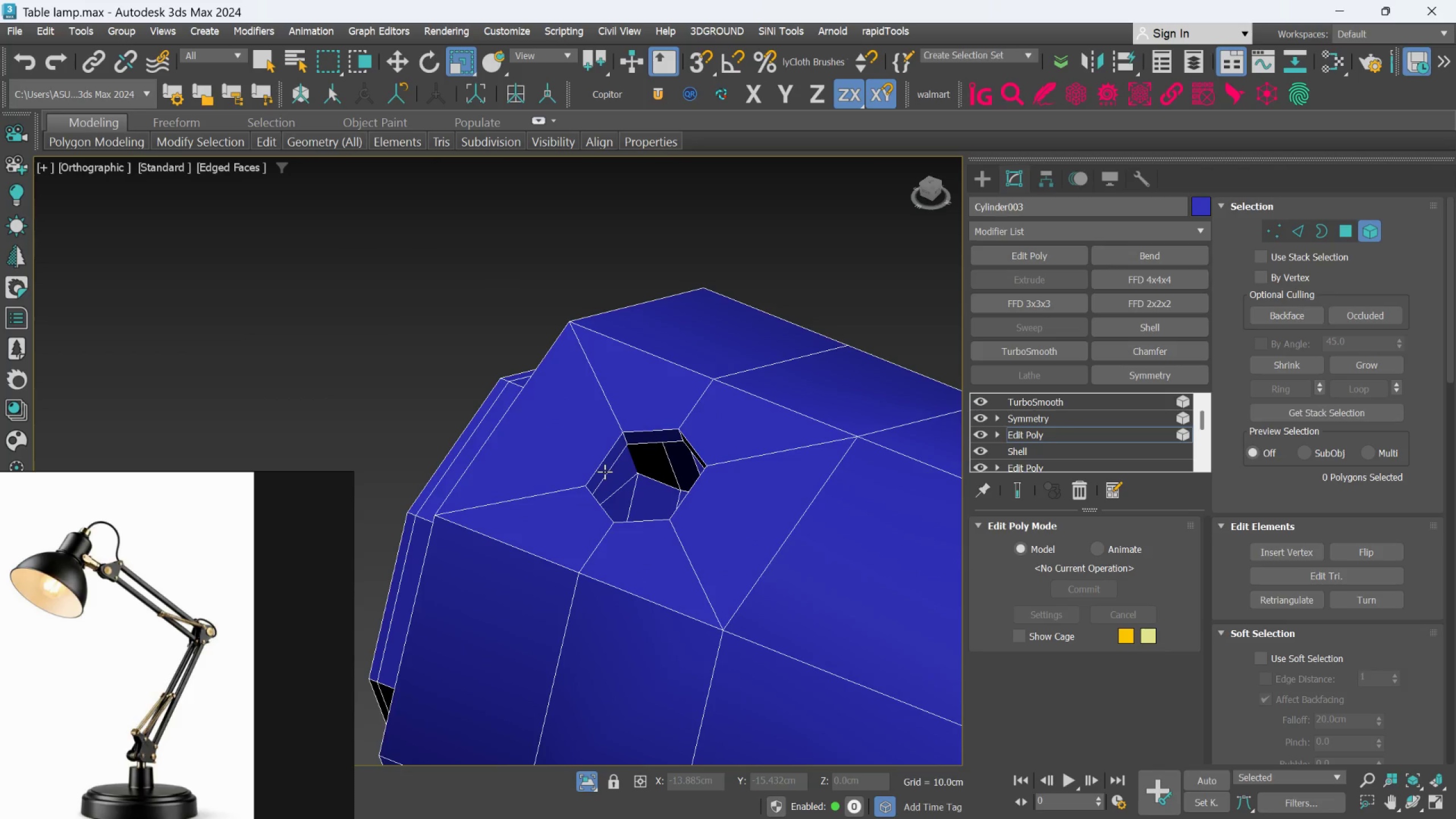 
key(Alt+1)
 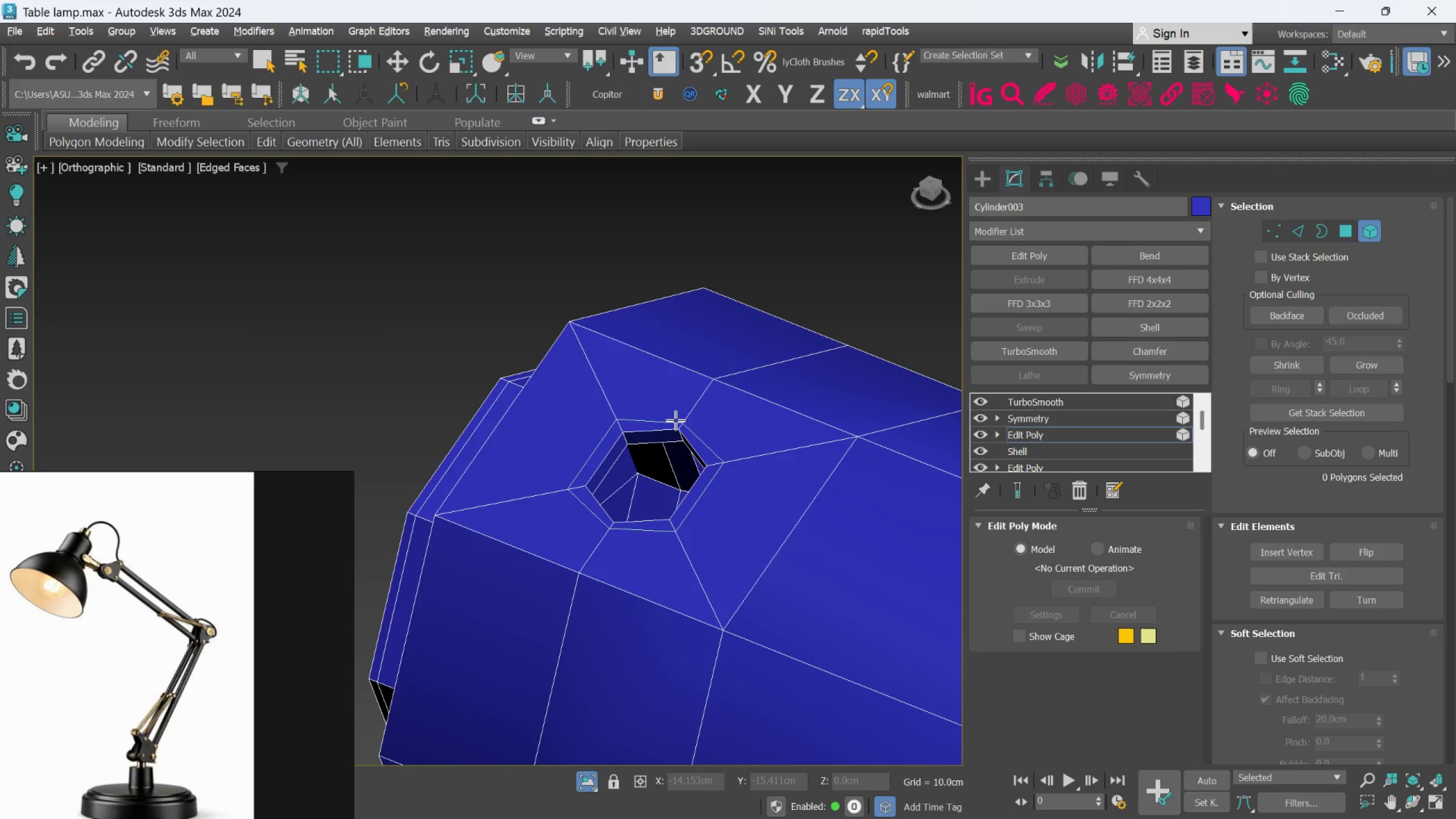 
left_click([676, 420])
 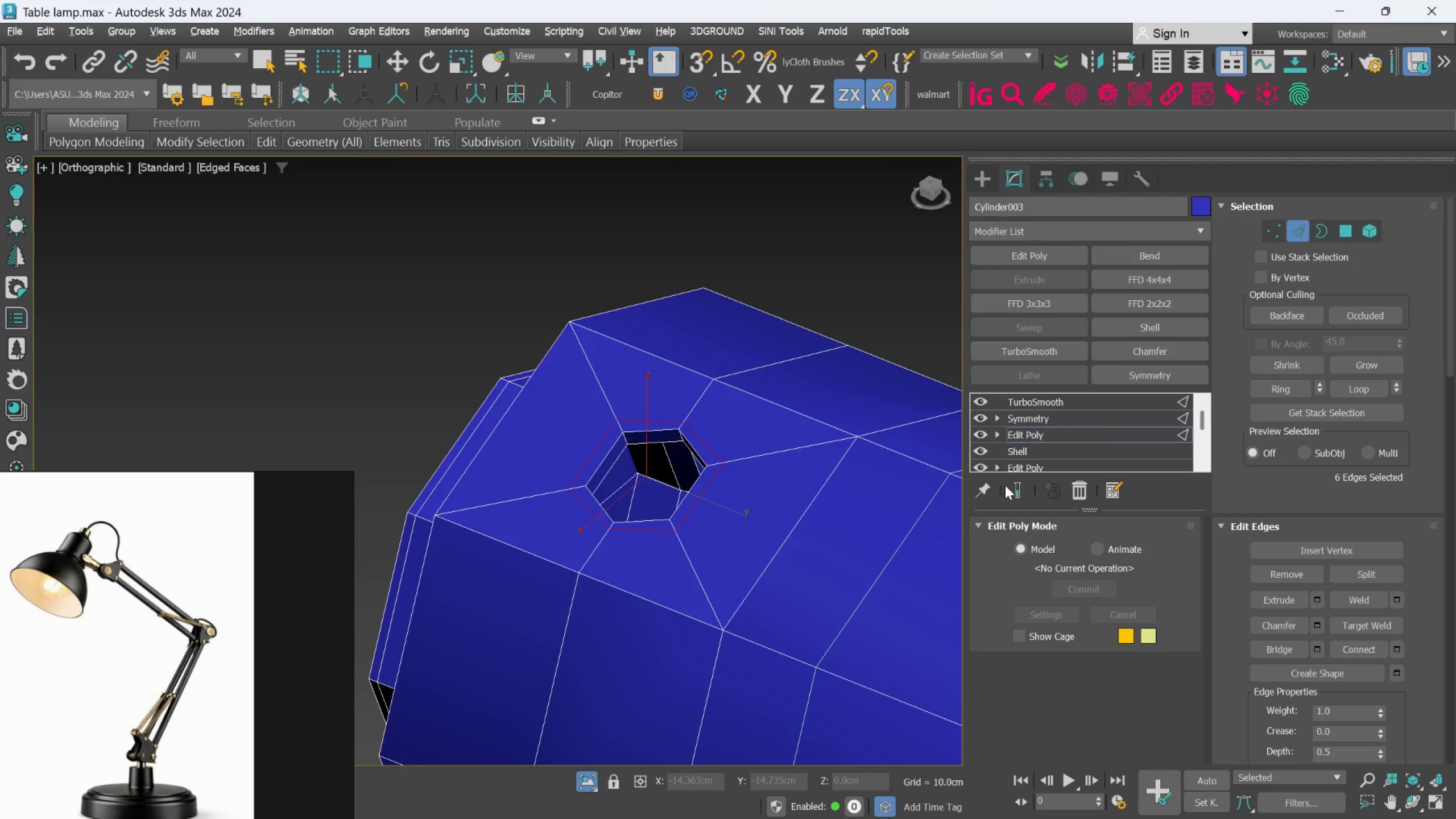 
left_click([1012, 489])